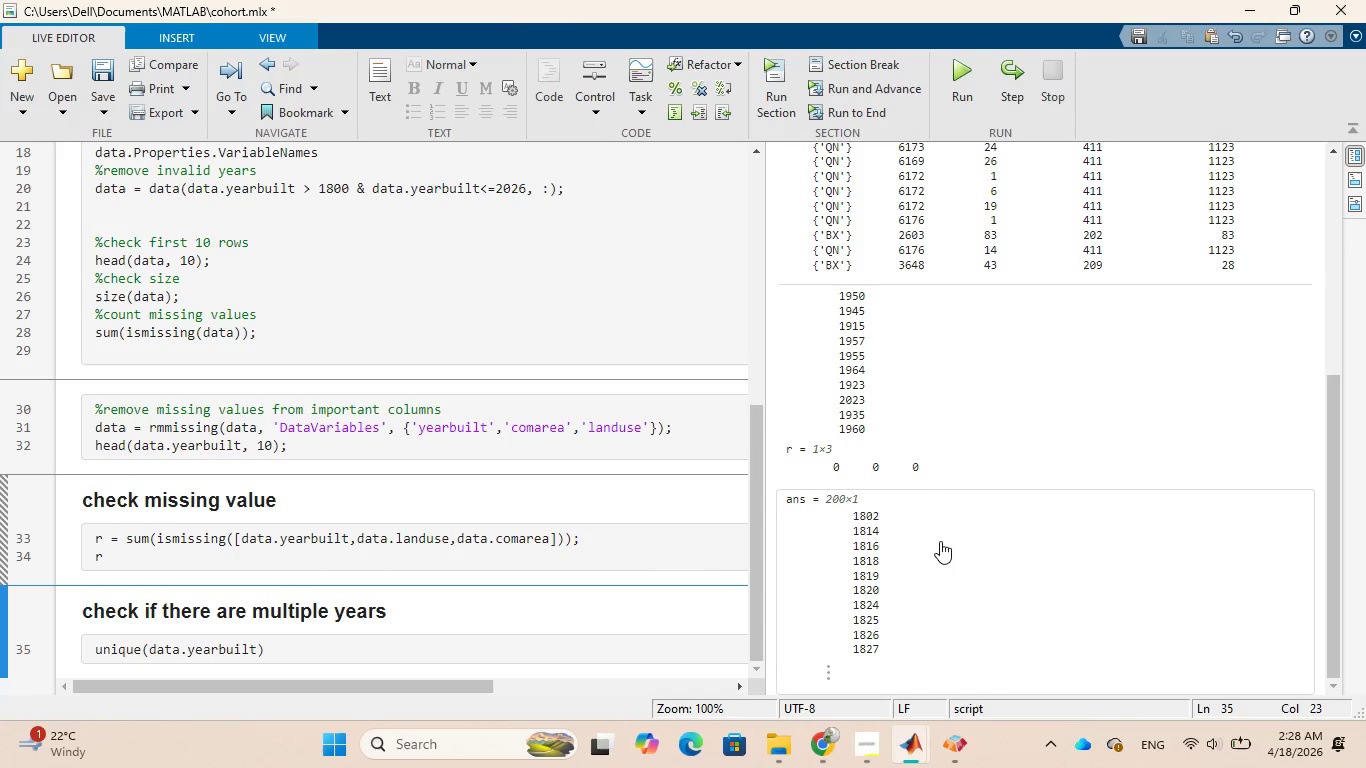 
scroll: coordinate [940, 541], scroll_direction: up, amount: 1.0
 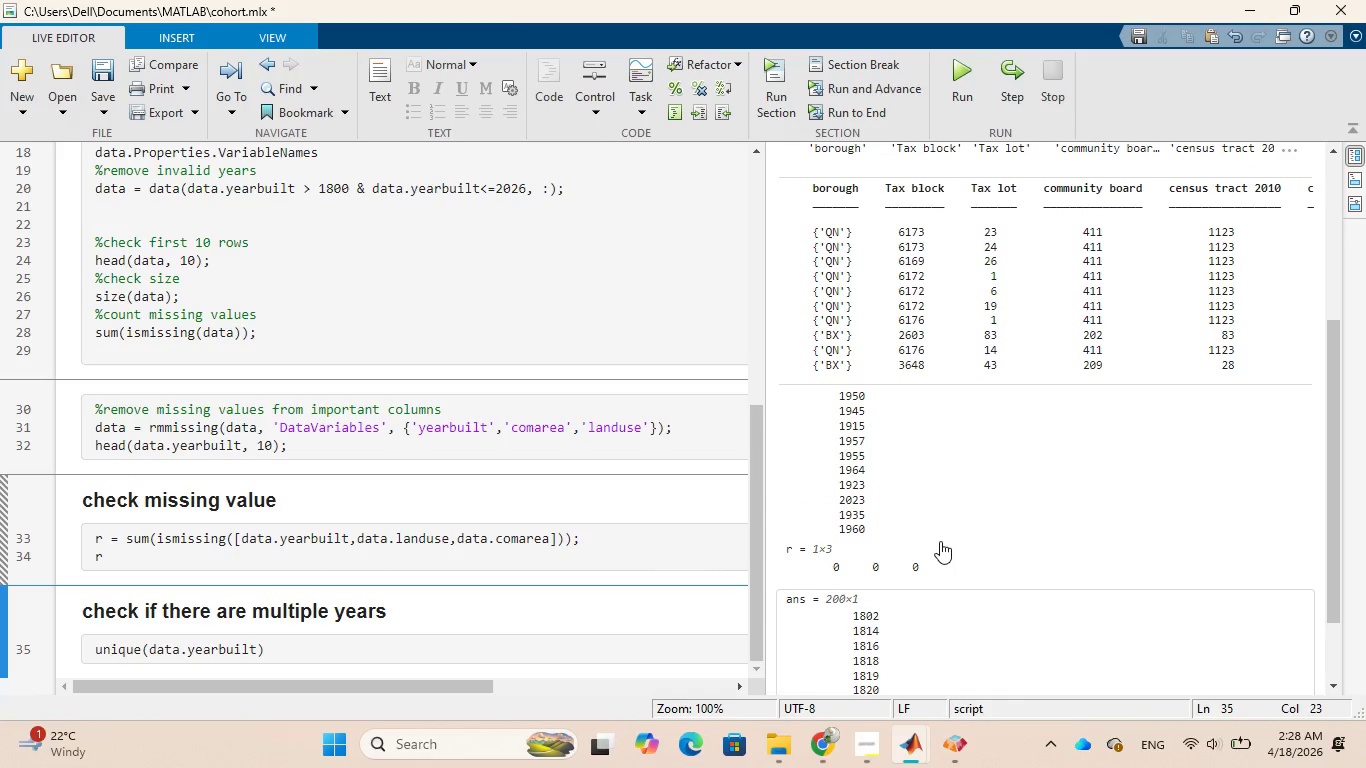 
scroll: coordinate [940, 541], scroll_direction: down, amount: 5.0
 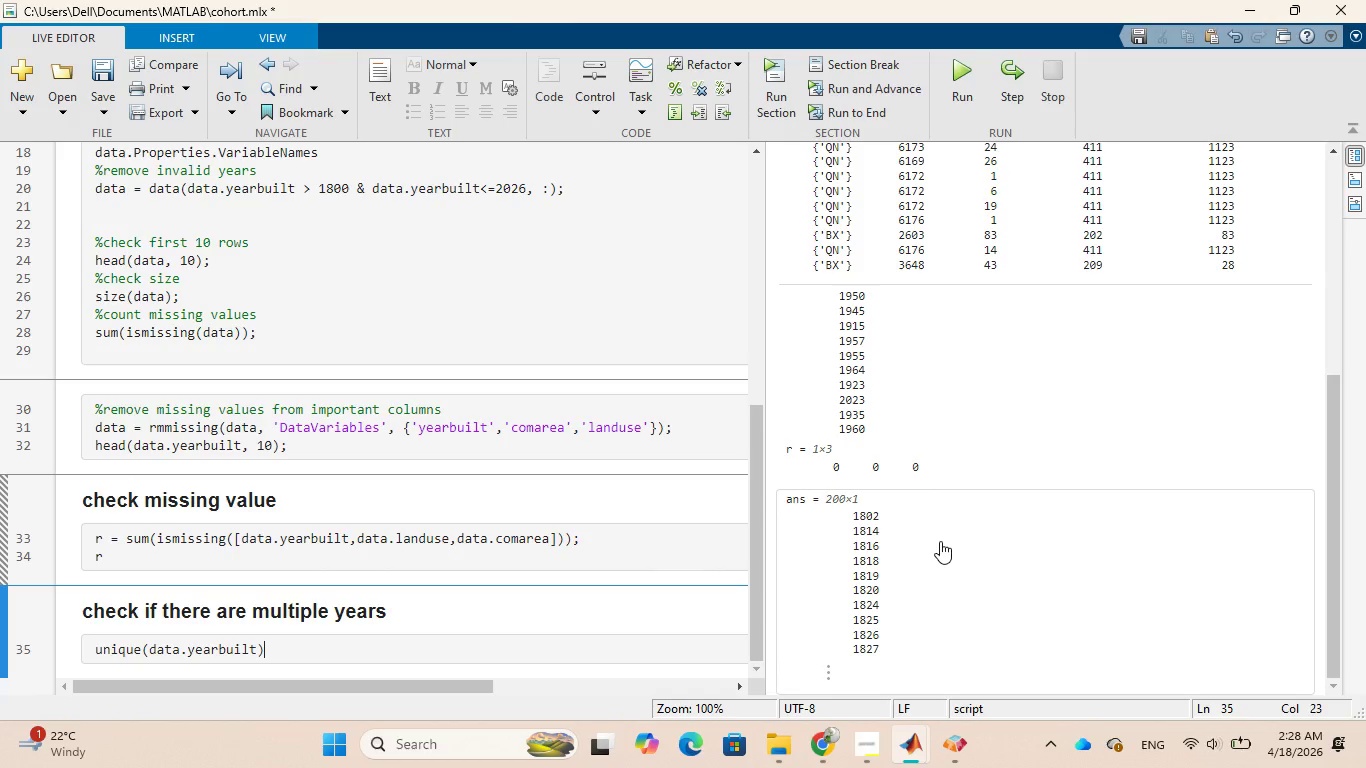 
wait(43.3)
 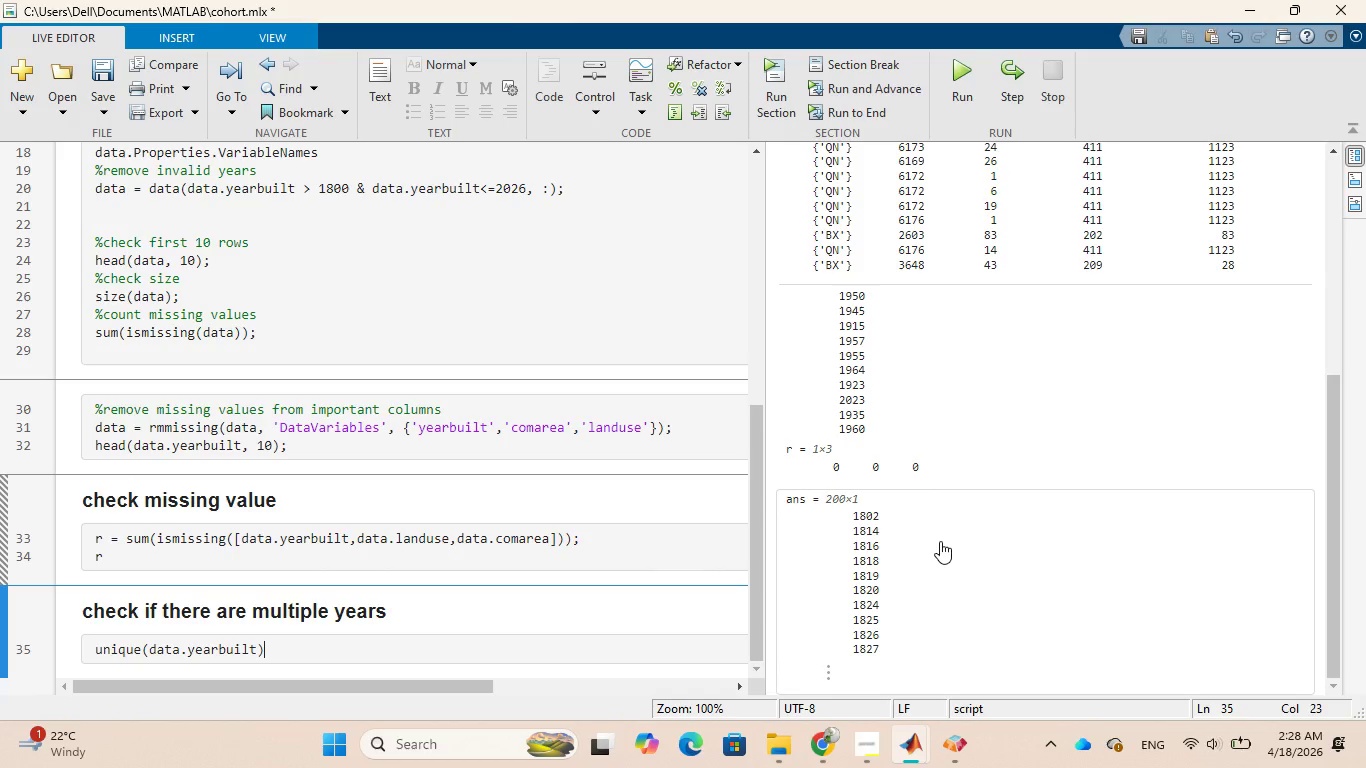 
scroll: coordinate [591, 639], scroll_direction: down, amount: 3.0
 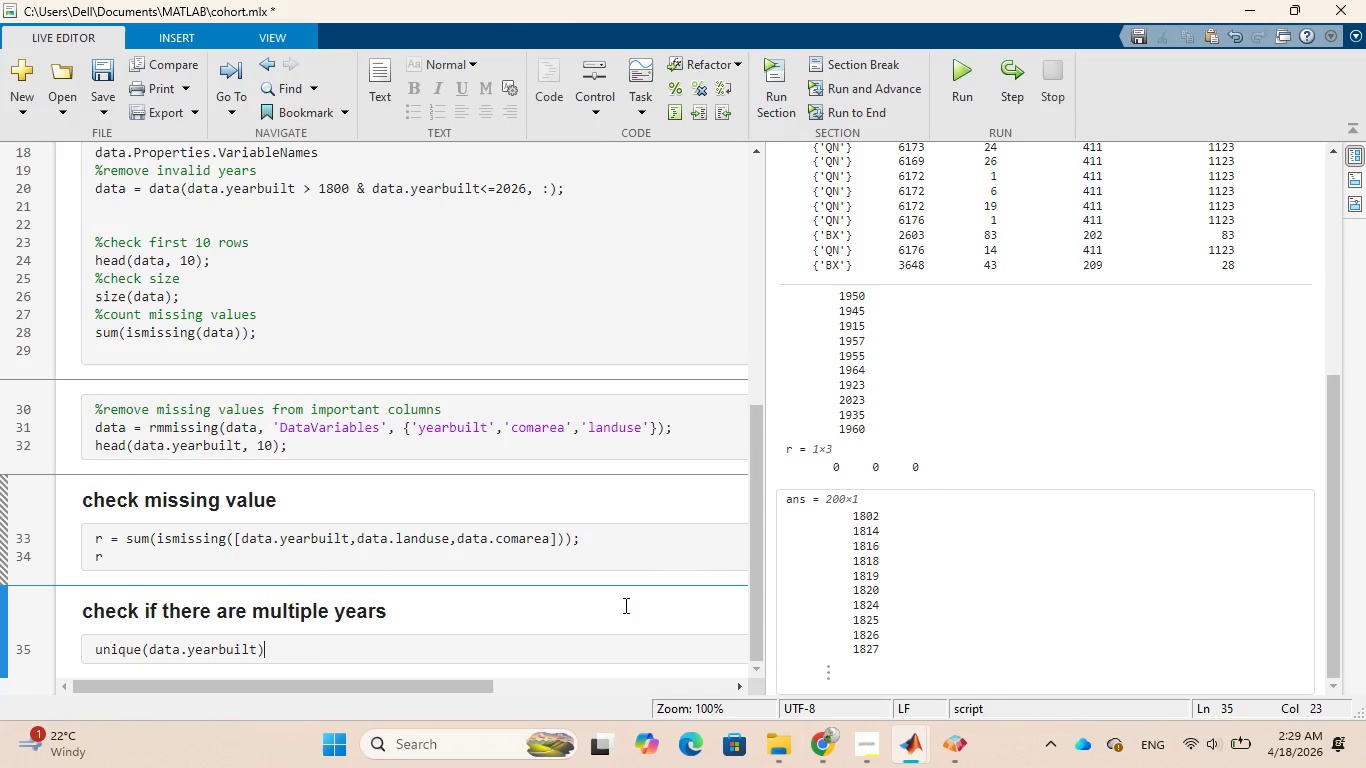 
key(Enter)
 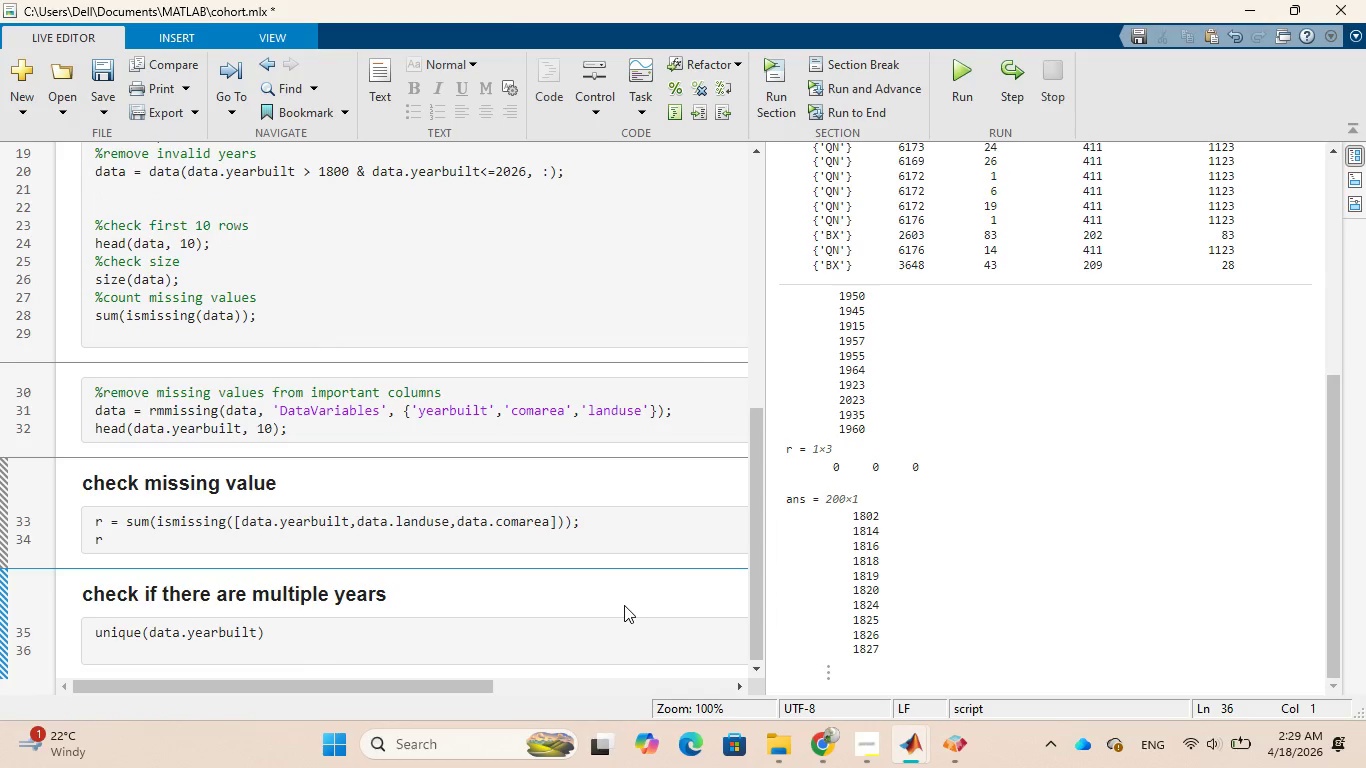 
type(%% Histogram of year built)
 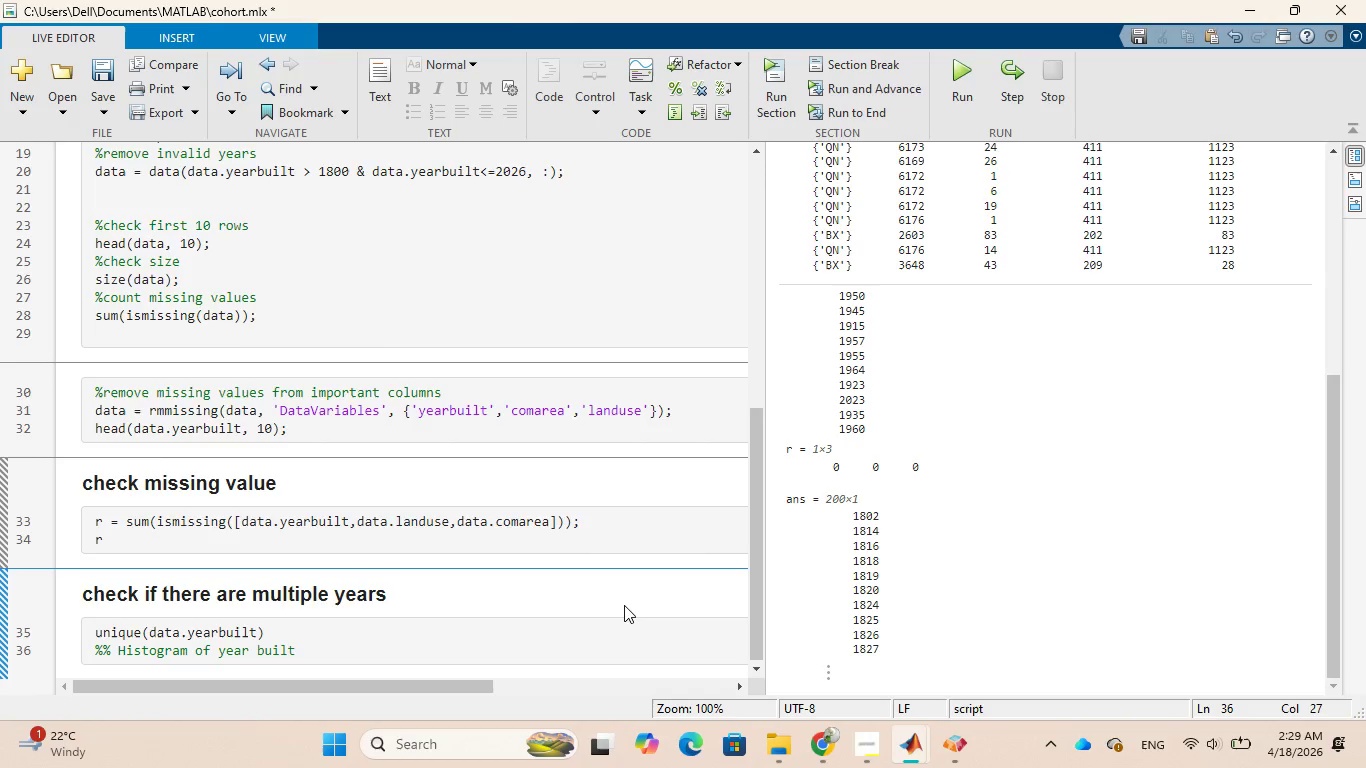 
key(Enter)
 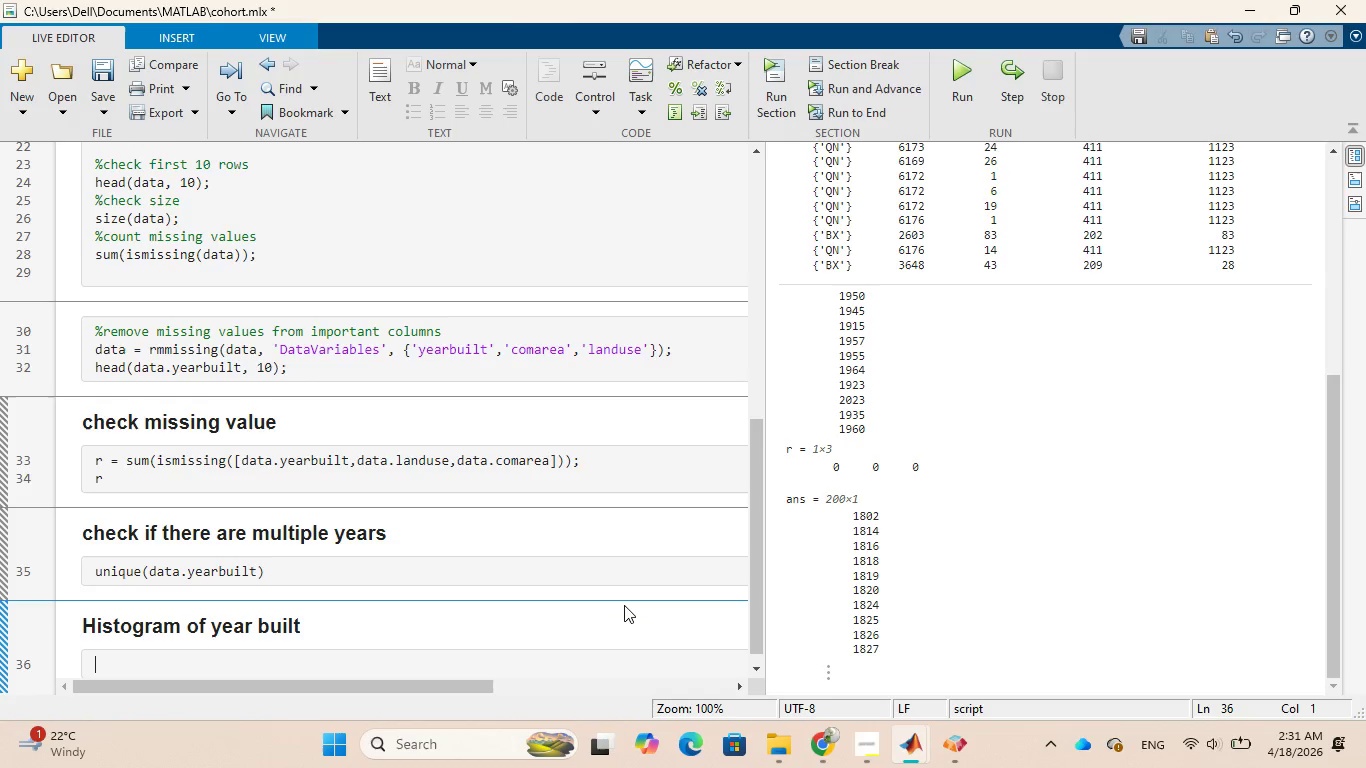 
wait(109.23)
 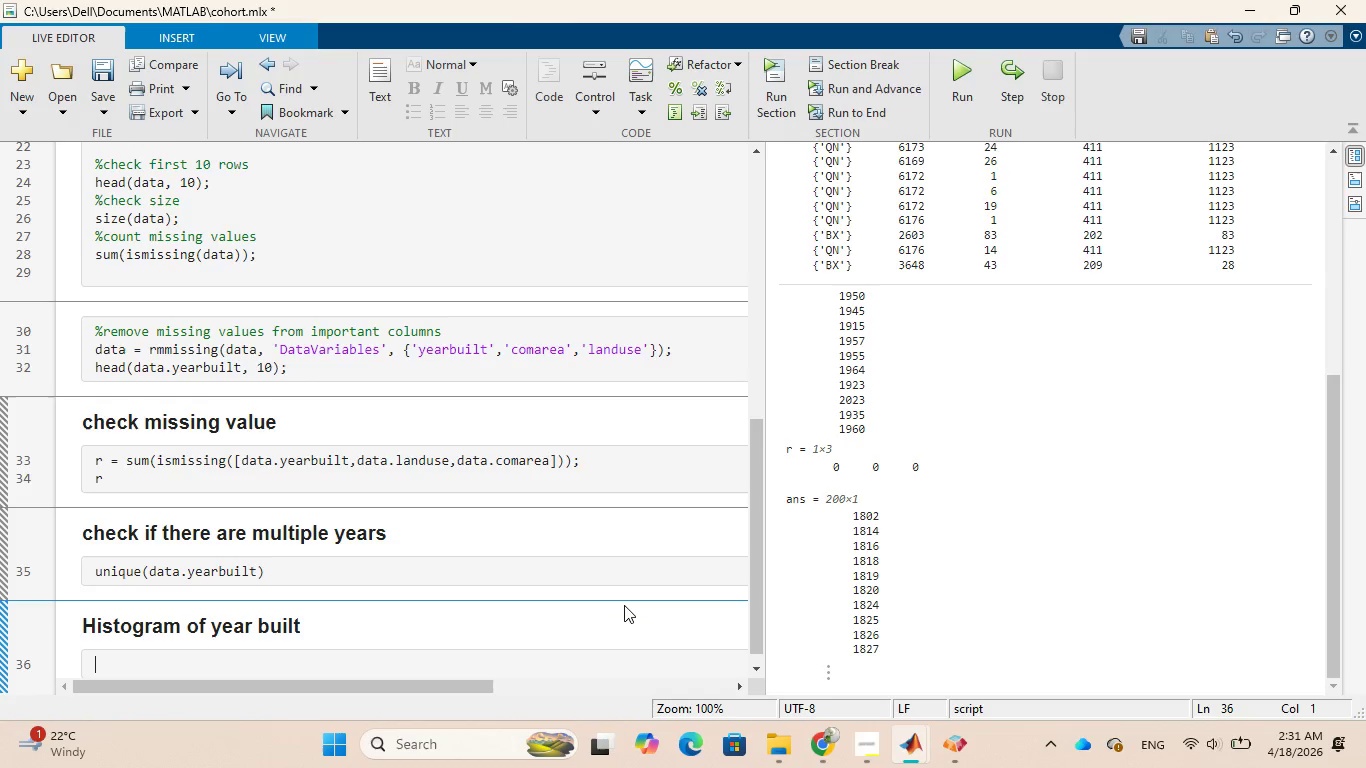 
type(histogram(data.yearbuilt)
 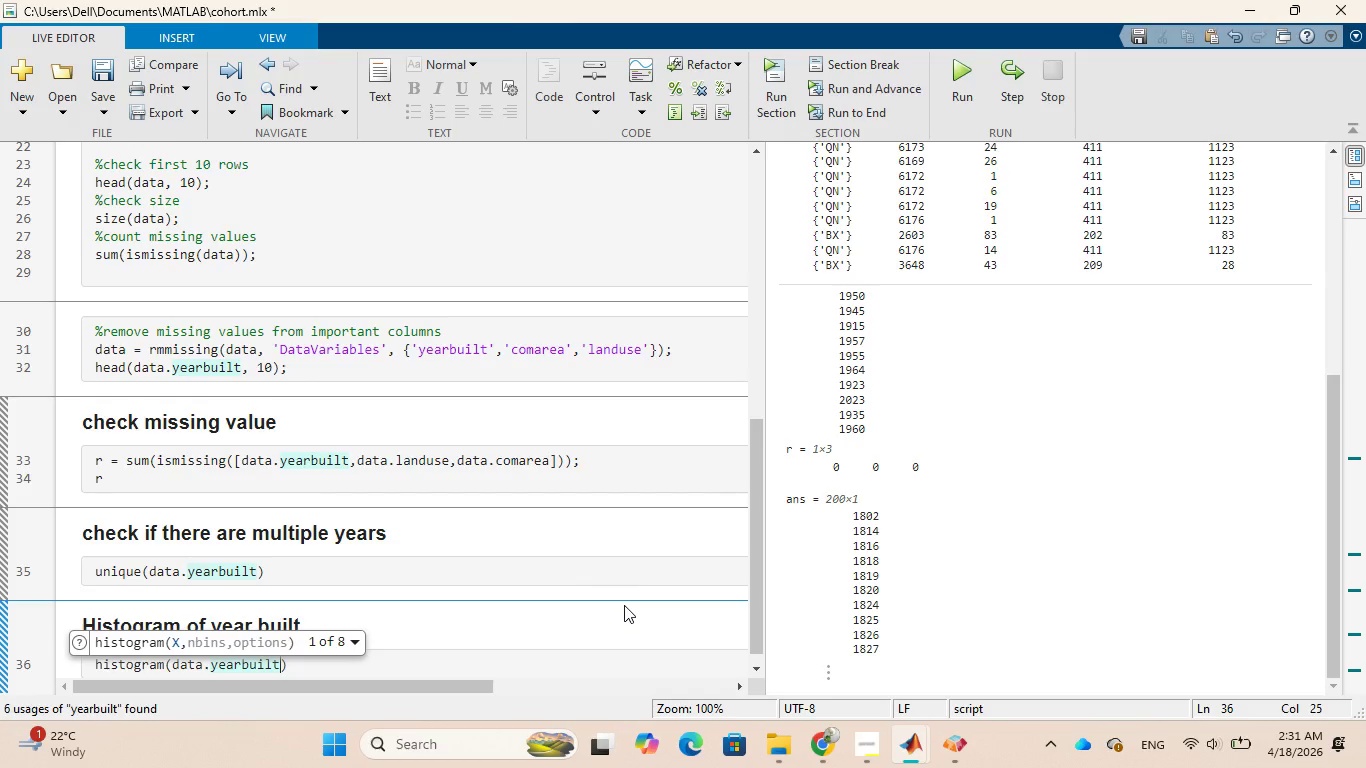 
wait(17.84)
 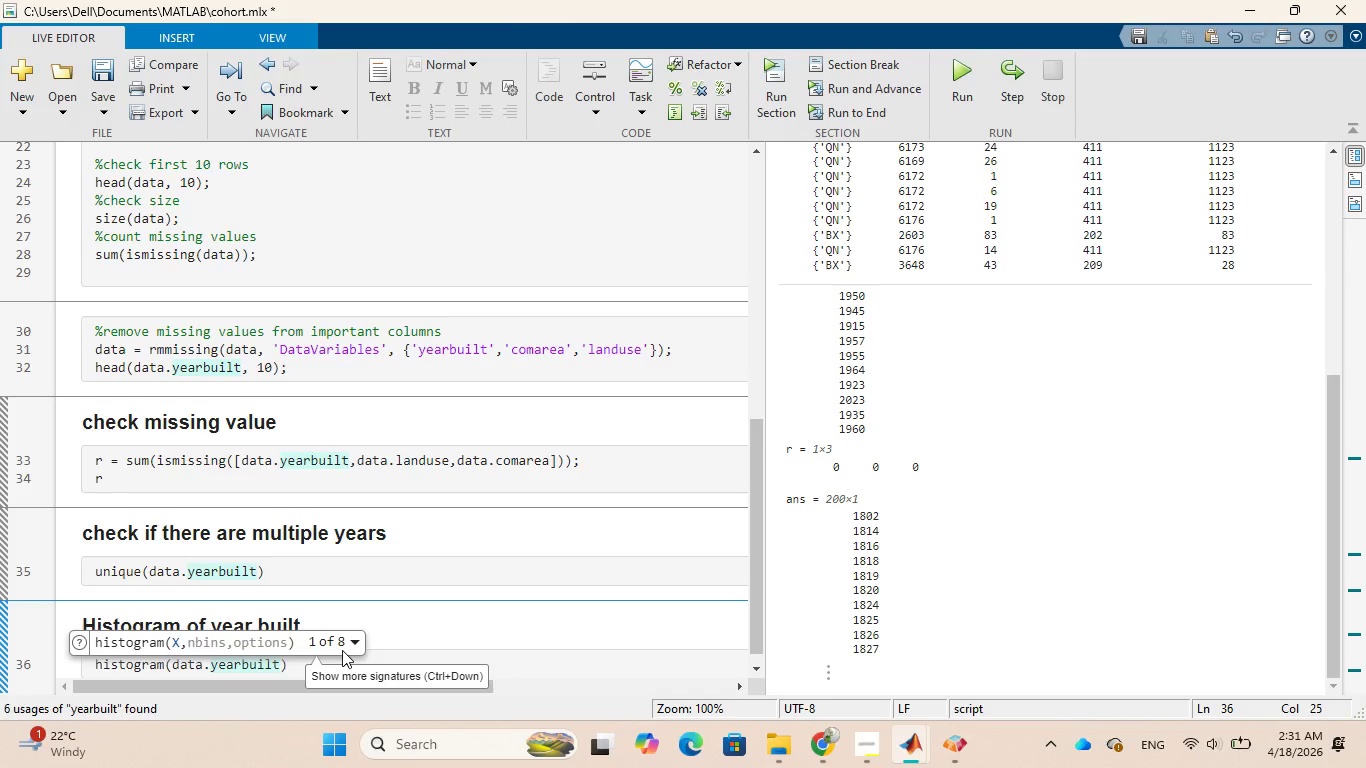 
key(ArrowRight)
 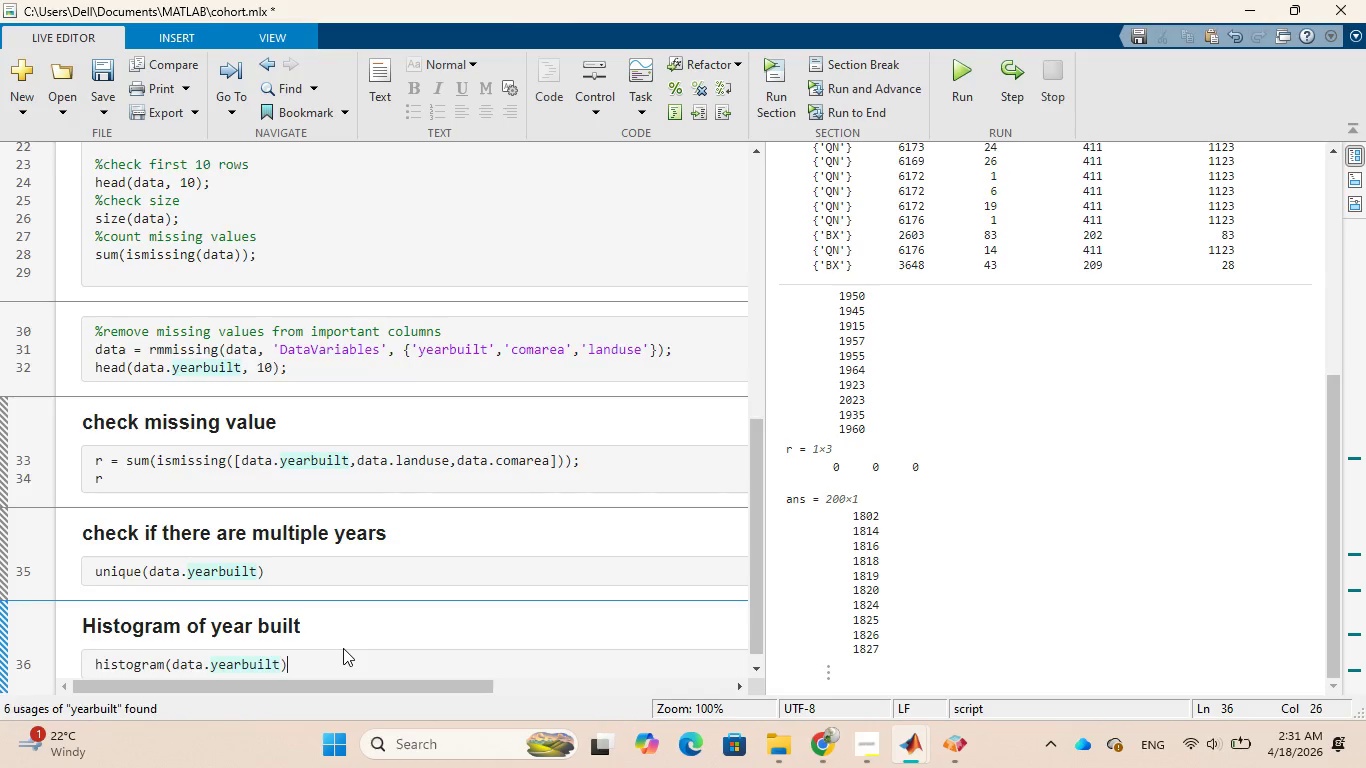 
key(Enter)
 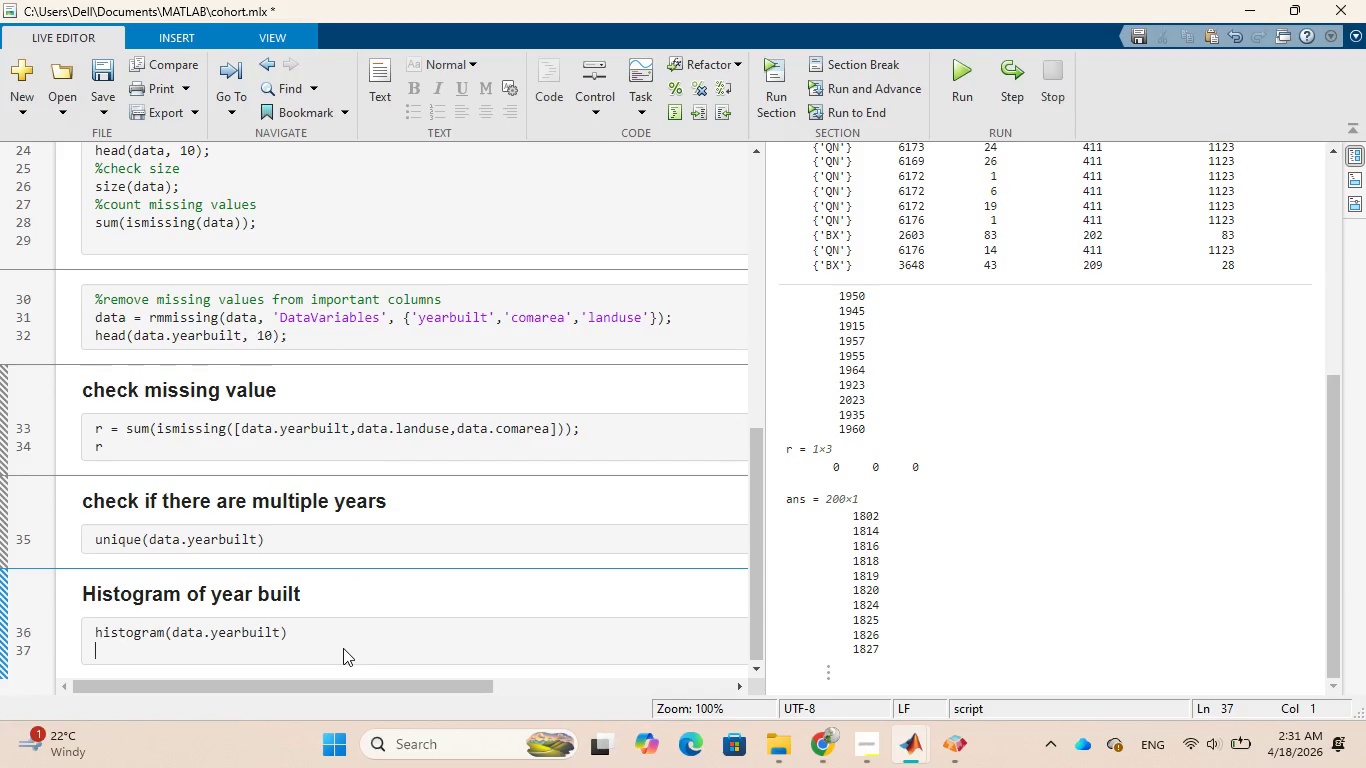 
type(title()
 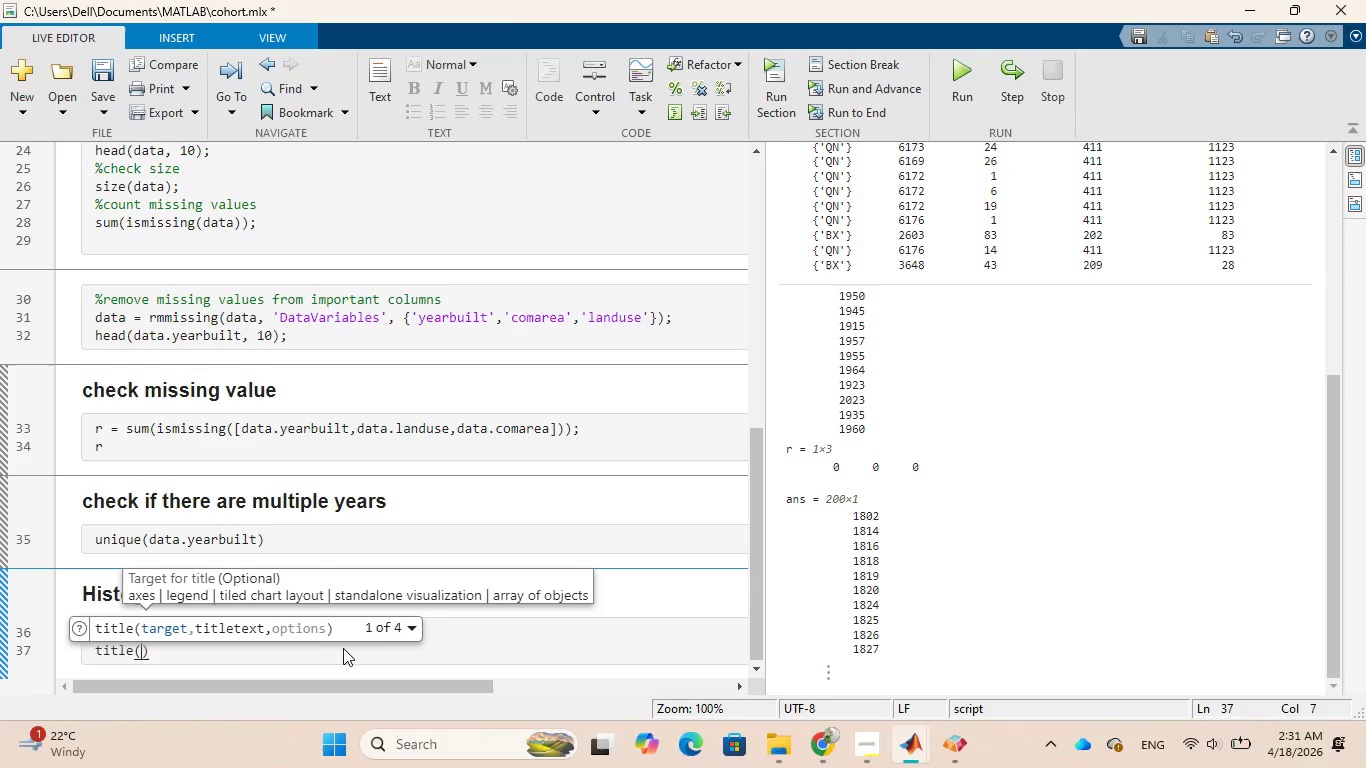 
wait(6.09)
 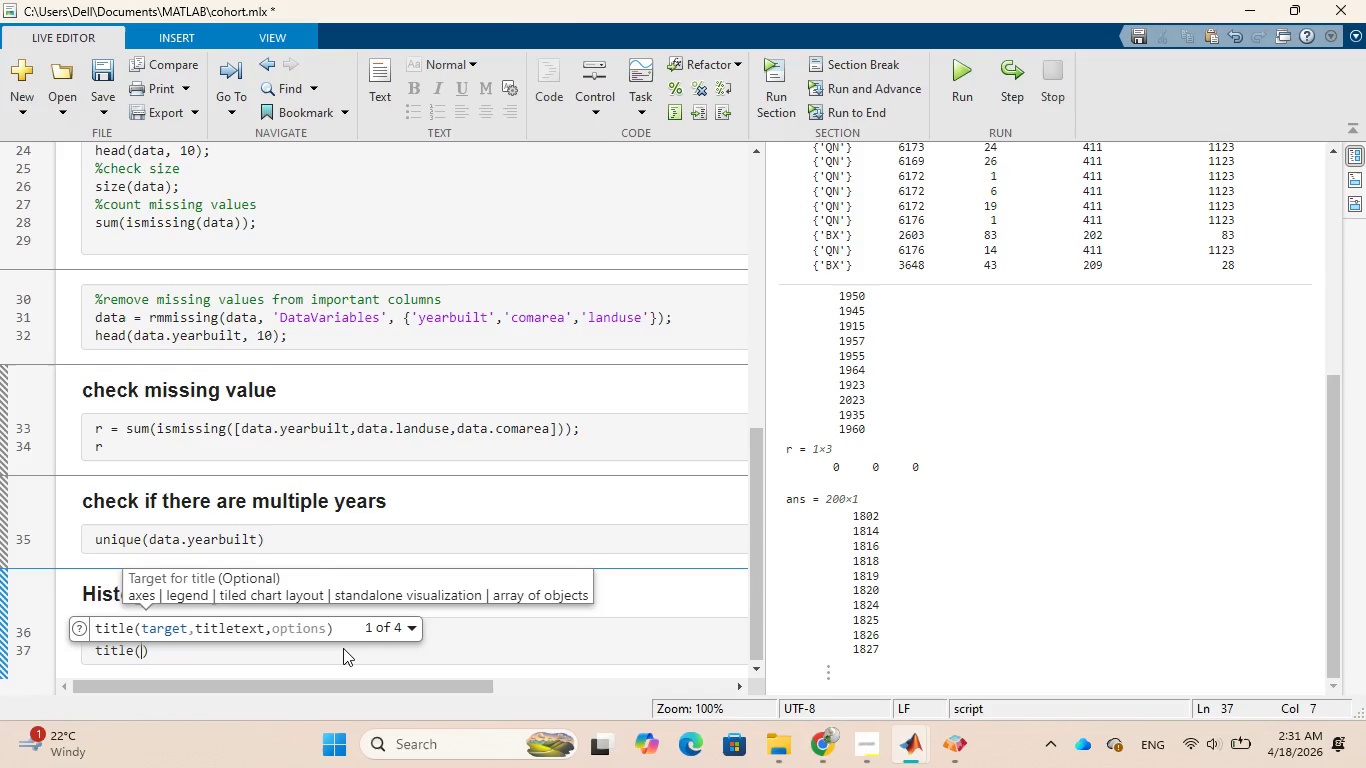 
type('Distriution of Construction Years)
 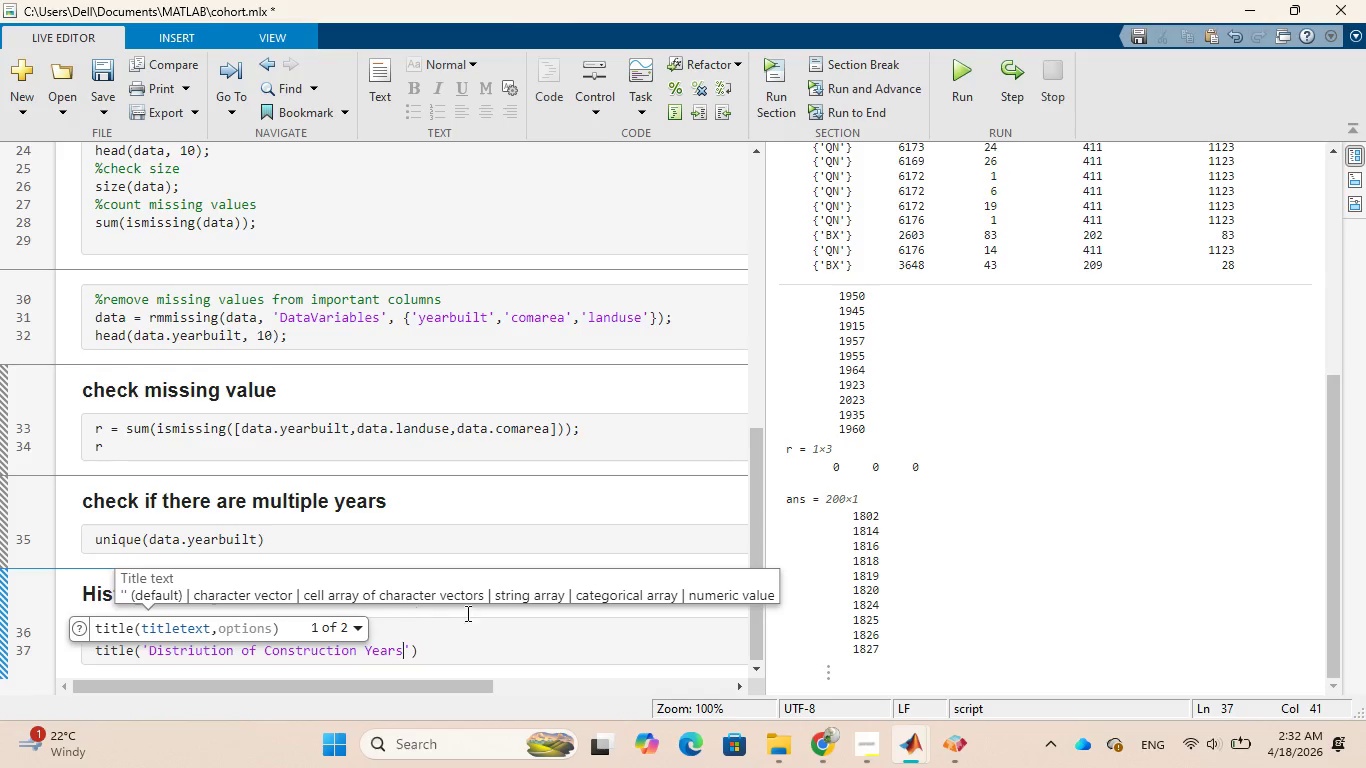 
left_click([454, 644])
 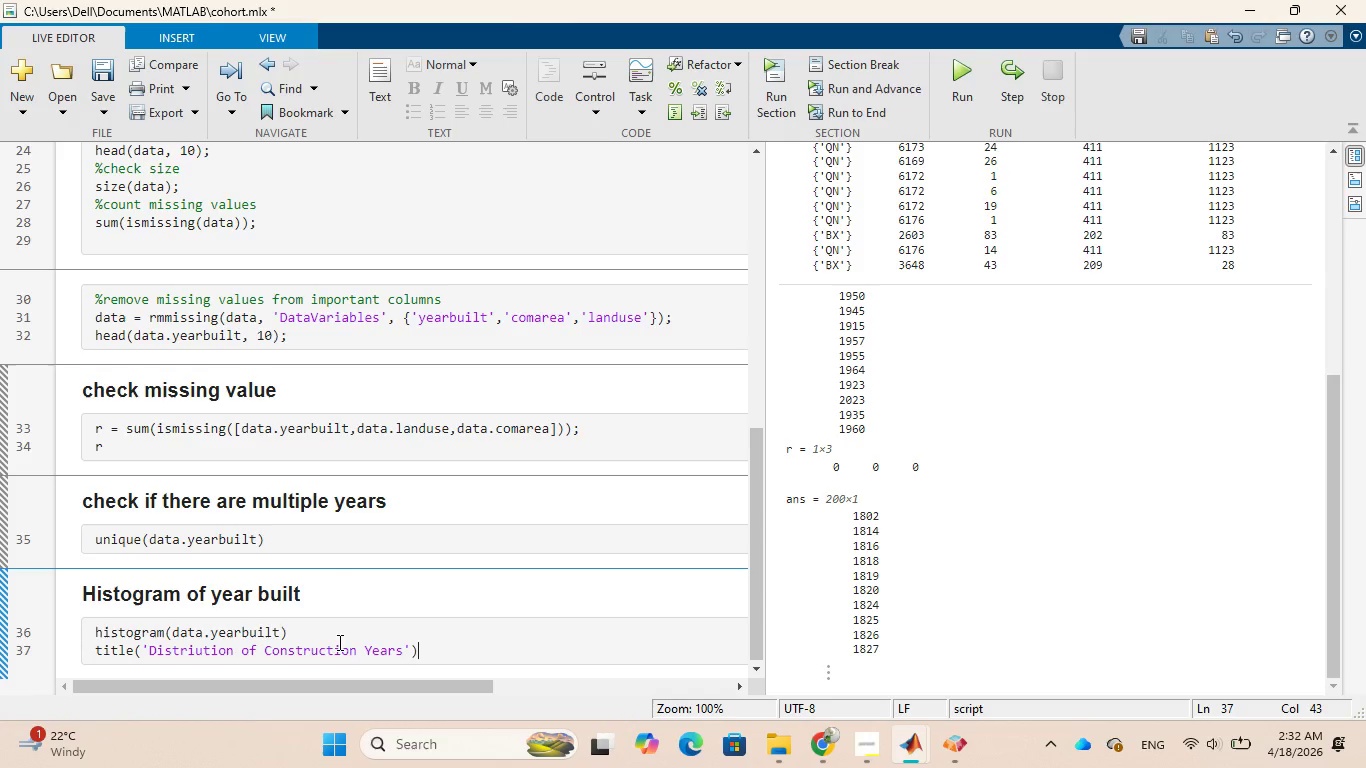 
left_click([294, 631])
 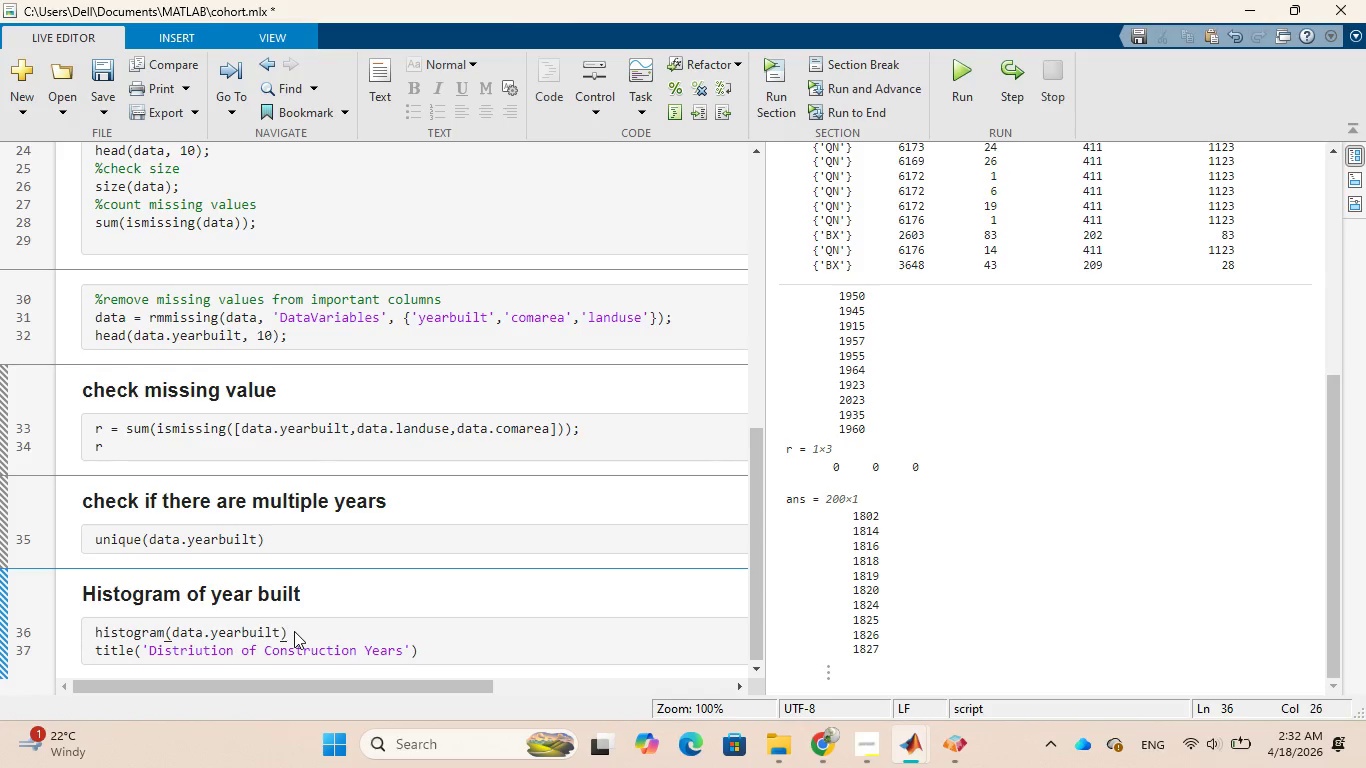 
key(Semicolon)
 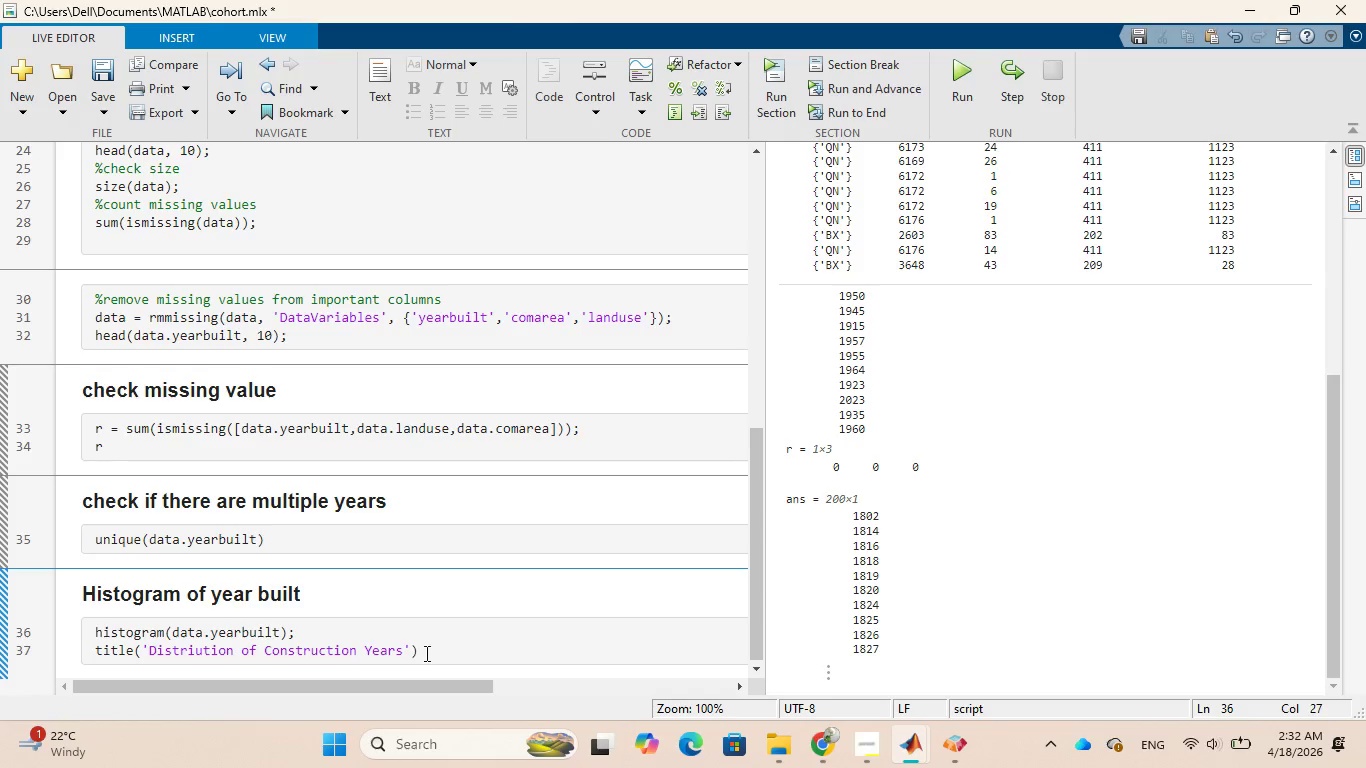 
left_click([427, 653])
 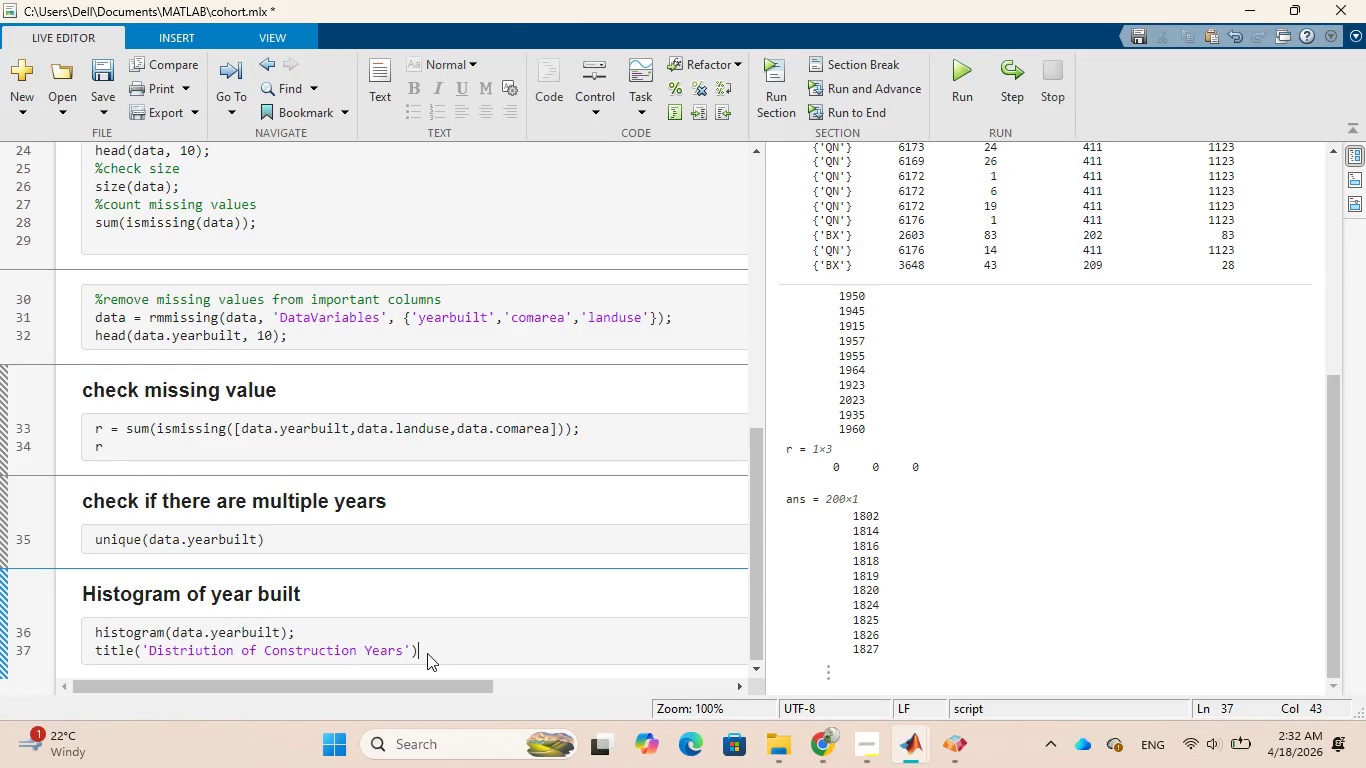 
key(Semicolon)
 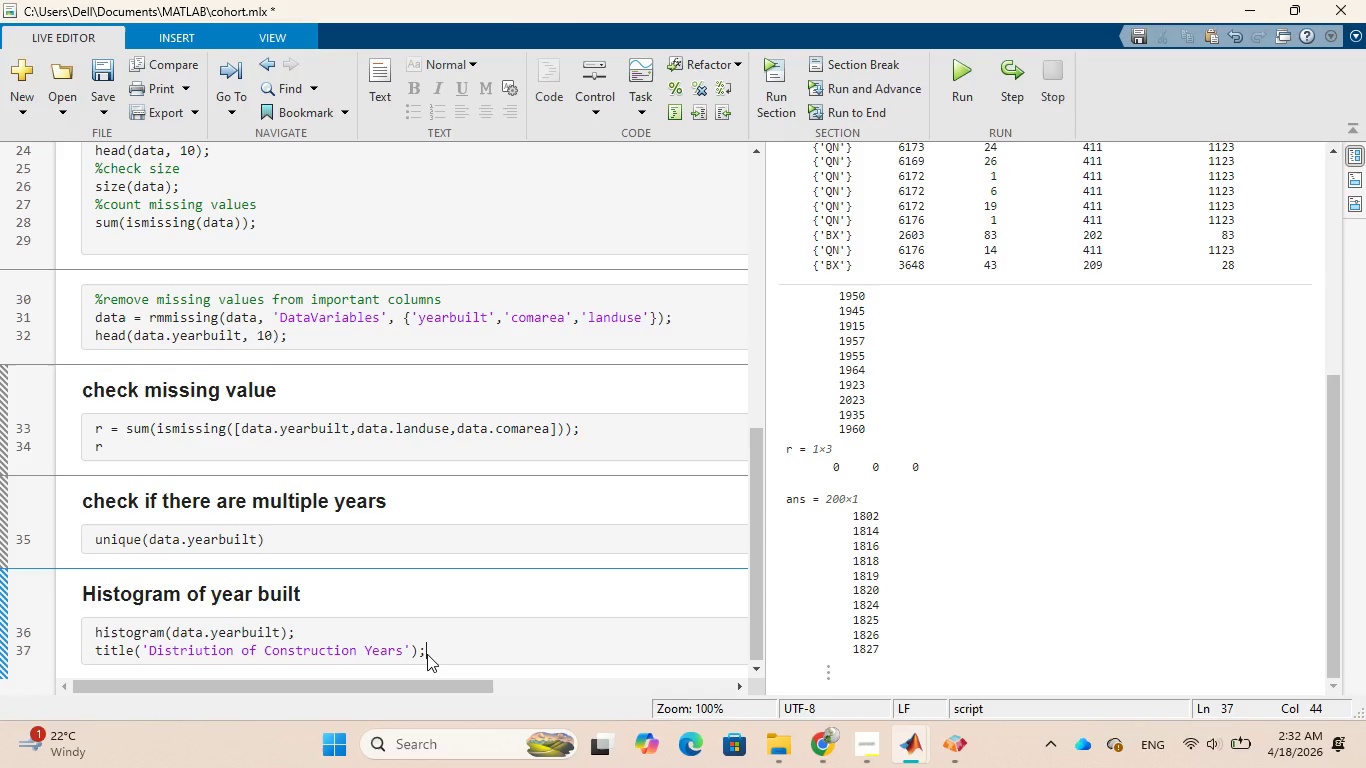 
left_click([427, 654])
 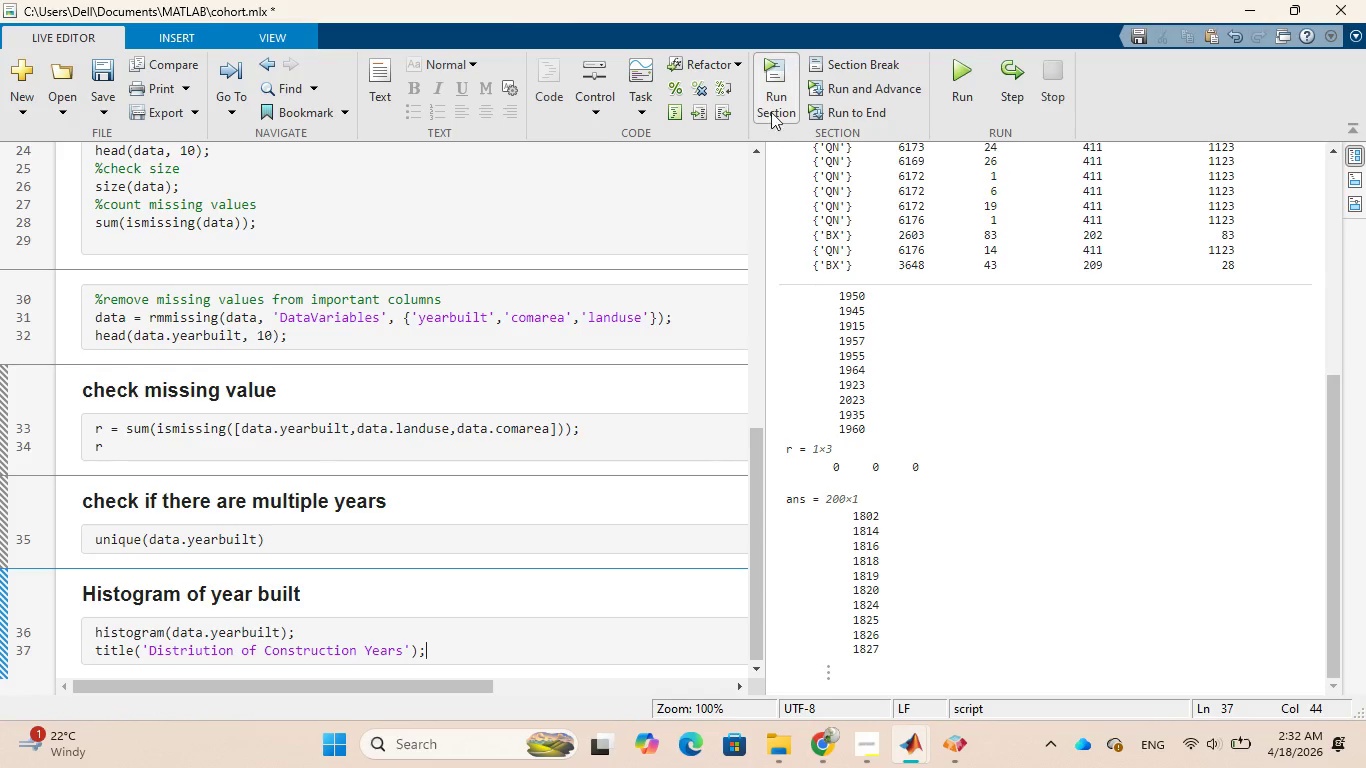 
left_click([769, 76])
 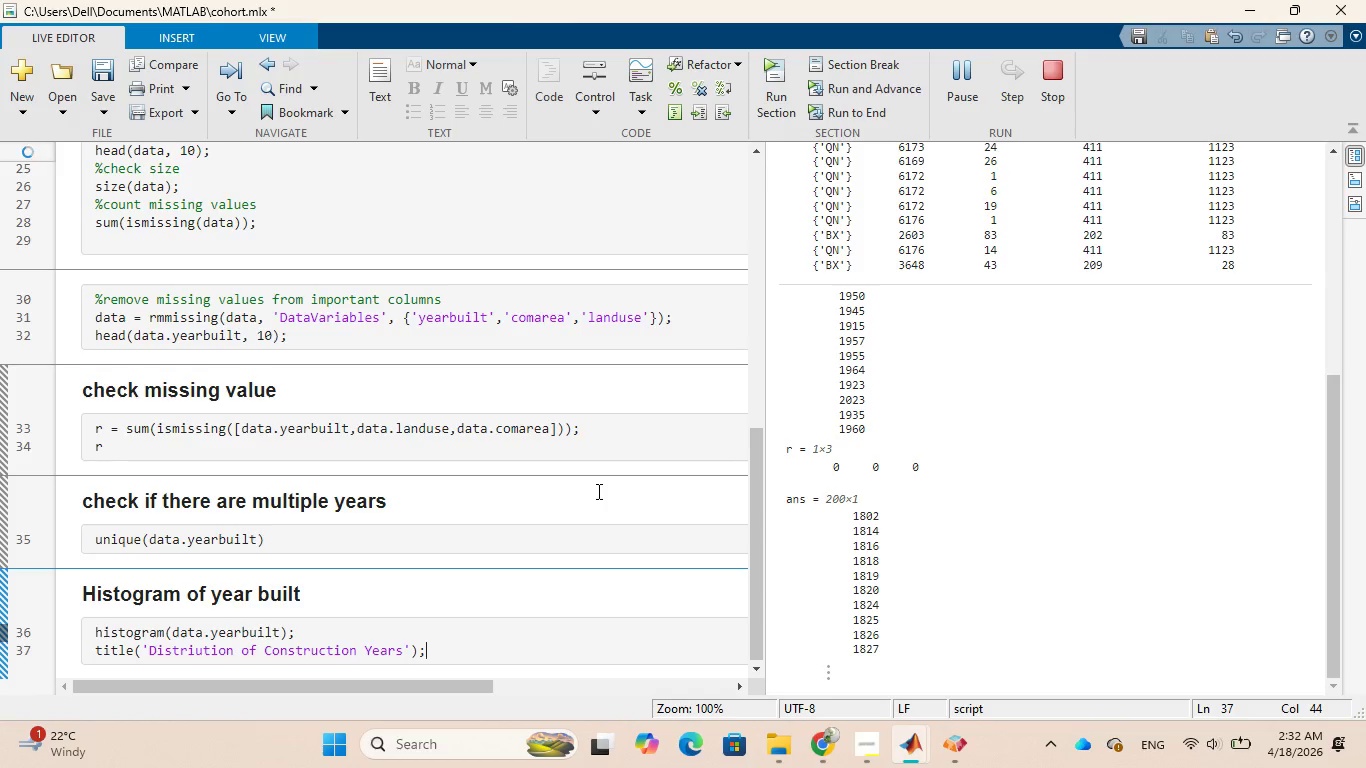 
scroll: coordinate [990, 495], scroll_direction: down, amount: 3.0
 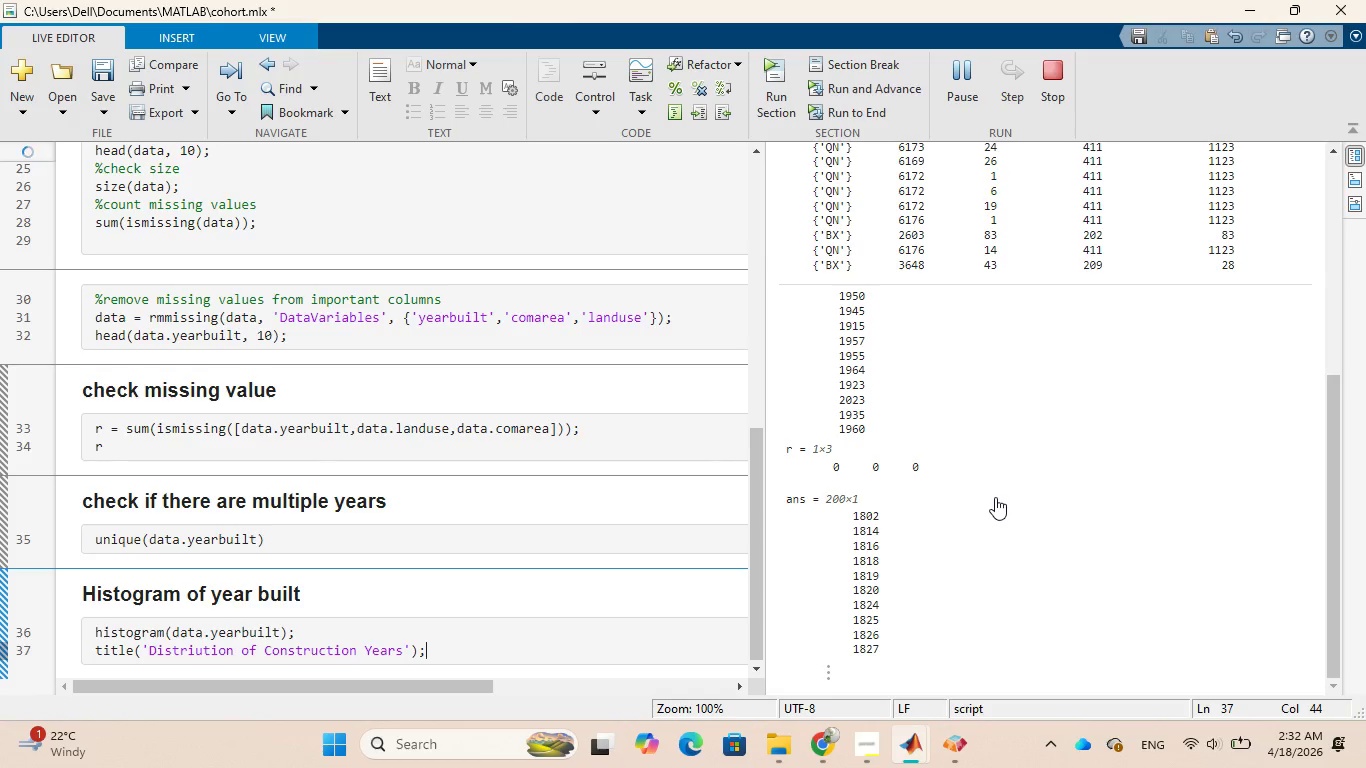 
wait(6.09)
 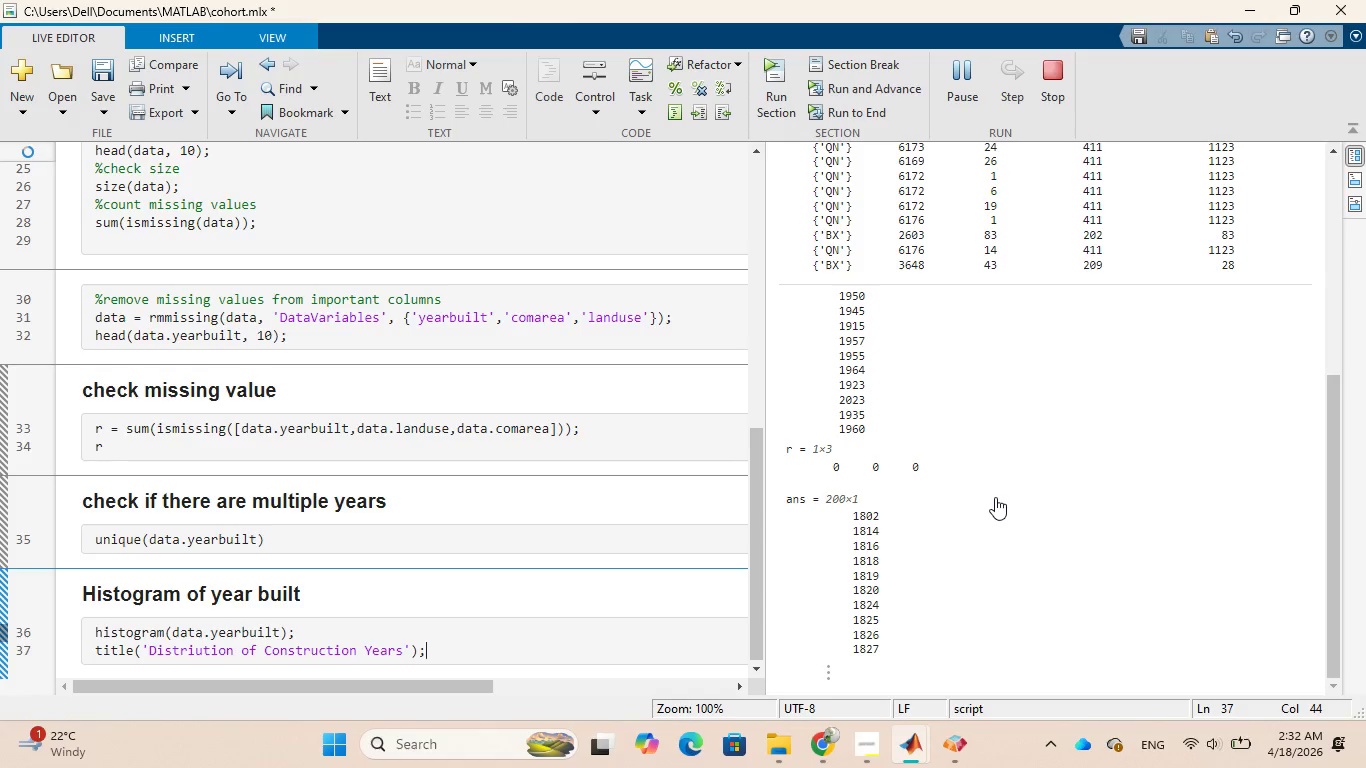 
left_click([540, 598])
 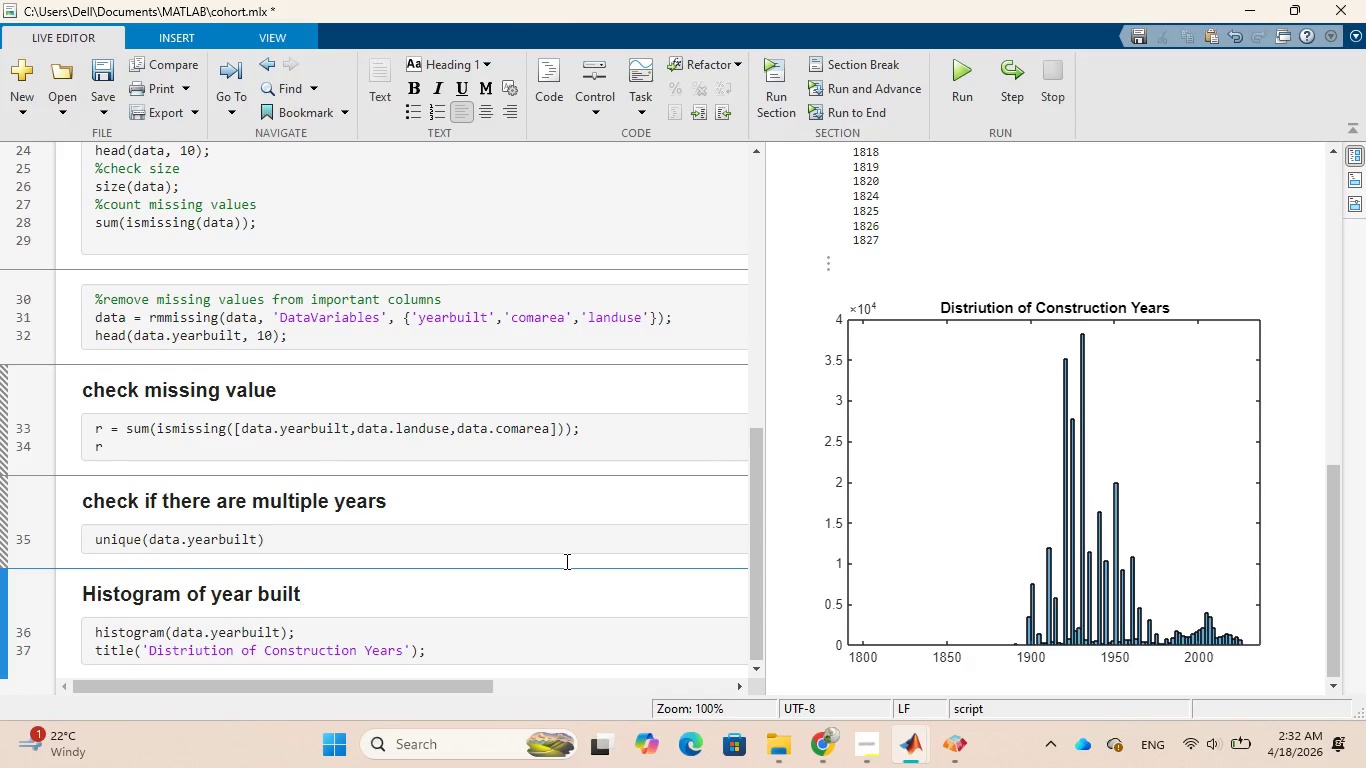 
wait(23.56)
 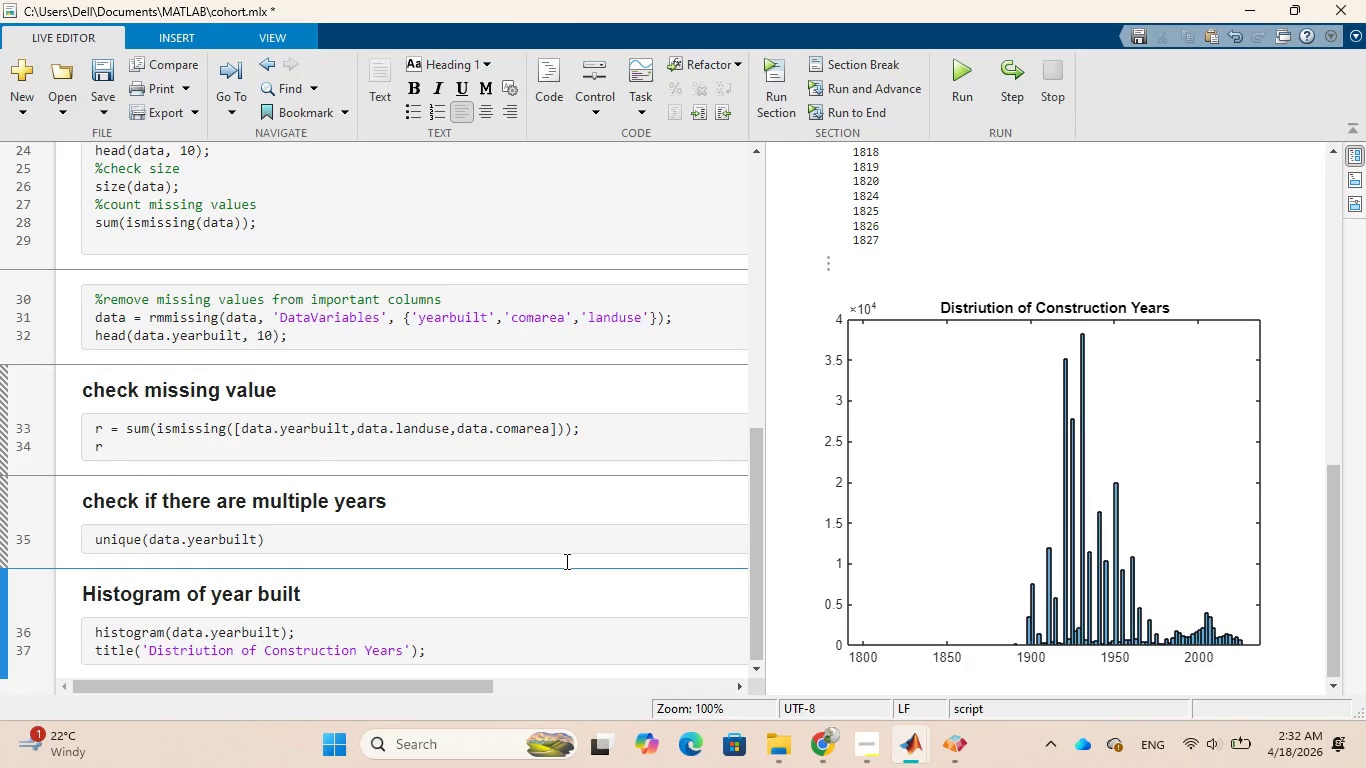 
scroll: coordinate [1038, 471], scroll_direction: down, amount: 3.0
 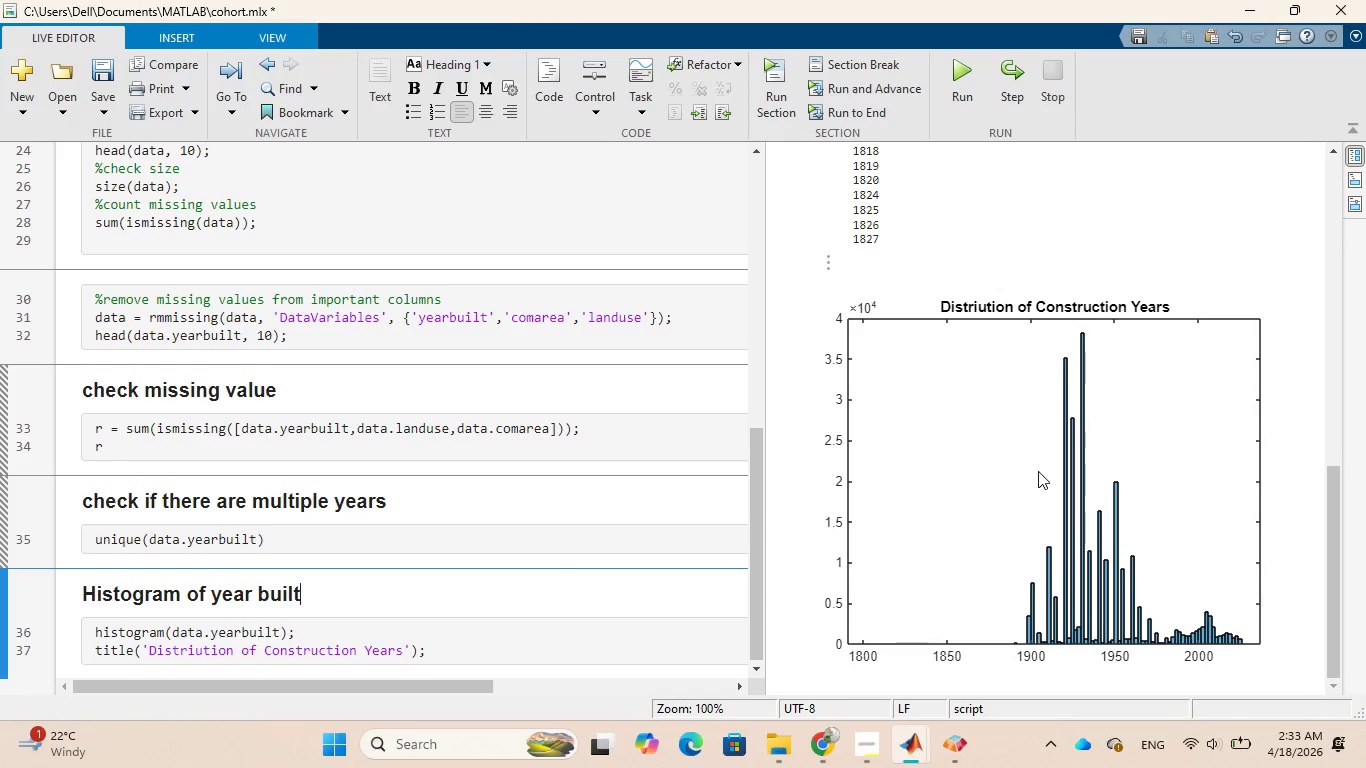 
scroll: coordinate [1038, 471], scroll_direction: up, amount: 1.0
 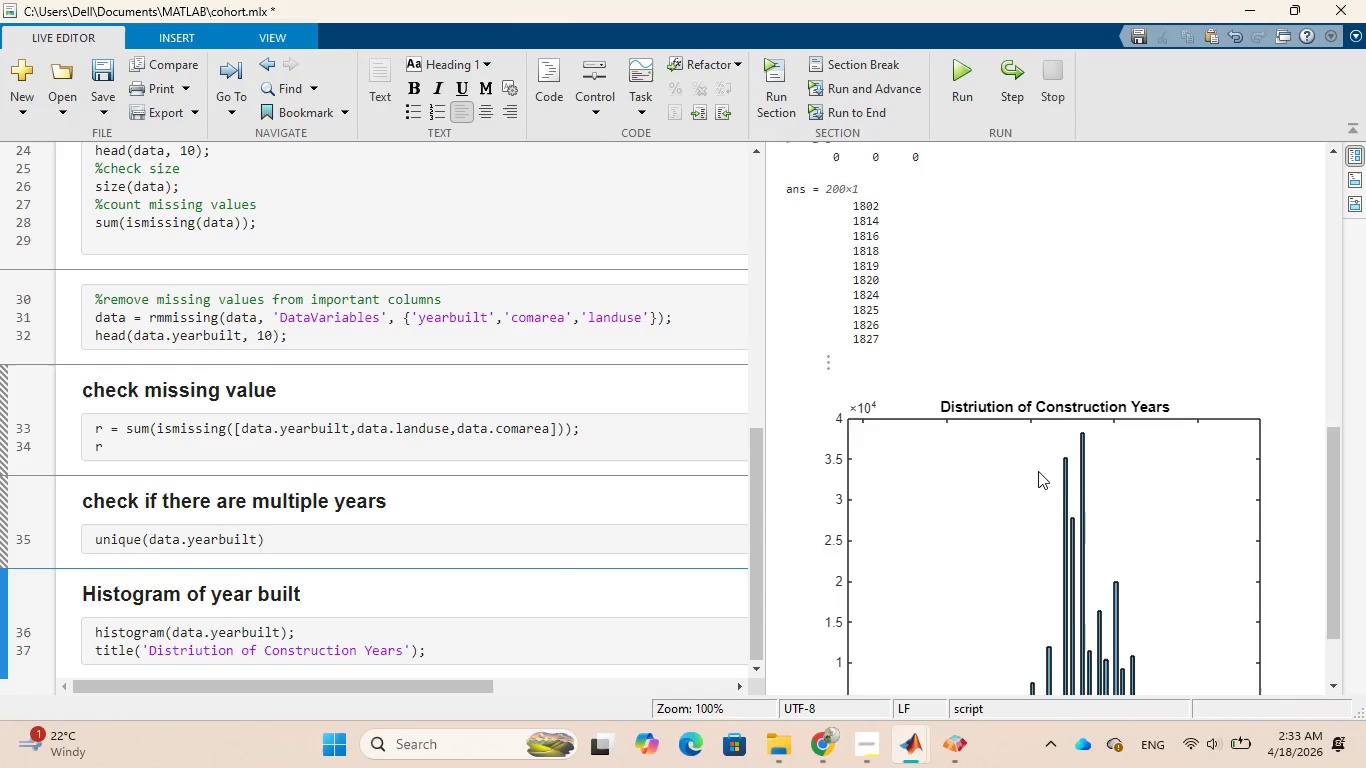 
scroll: coordinate [1038, 471], scroll_direction: down, amount: 4.0
 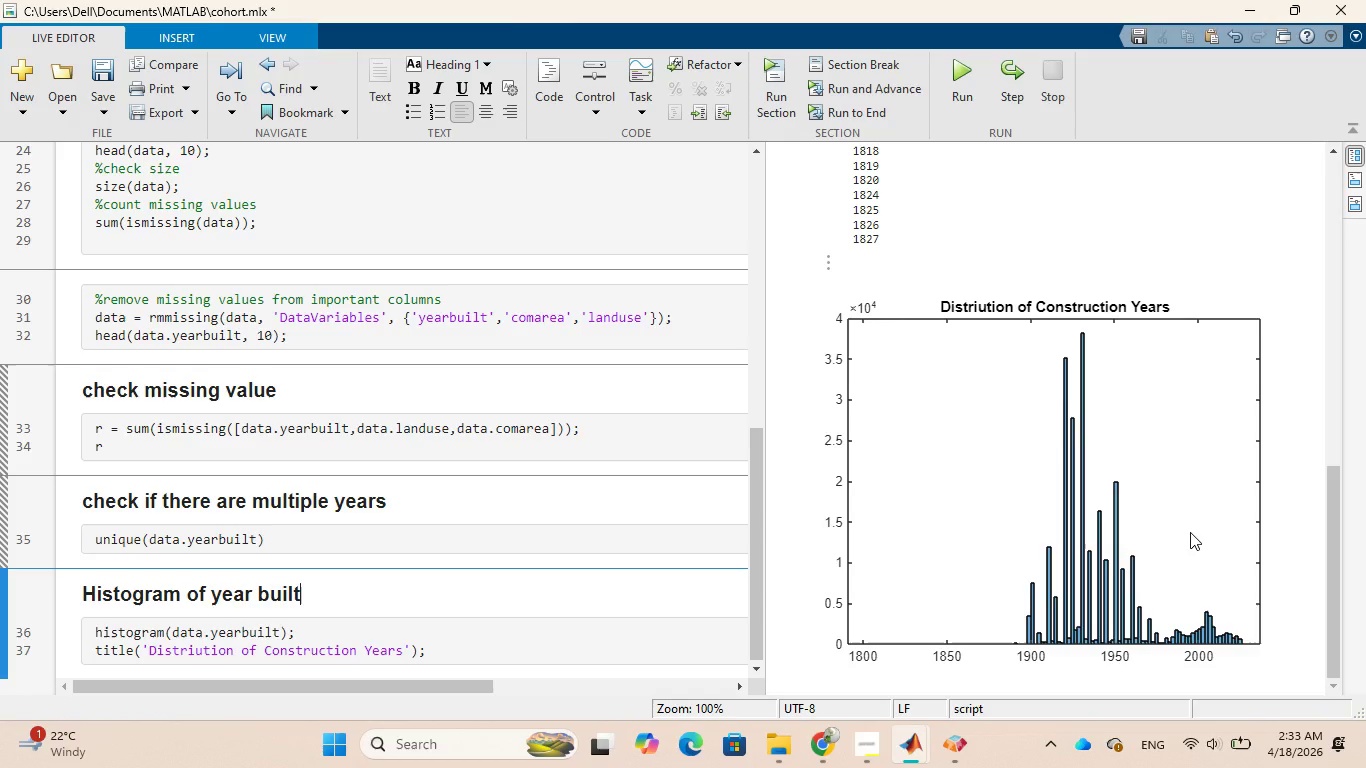 
wait(24.2)
 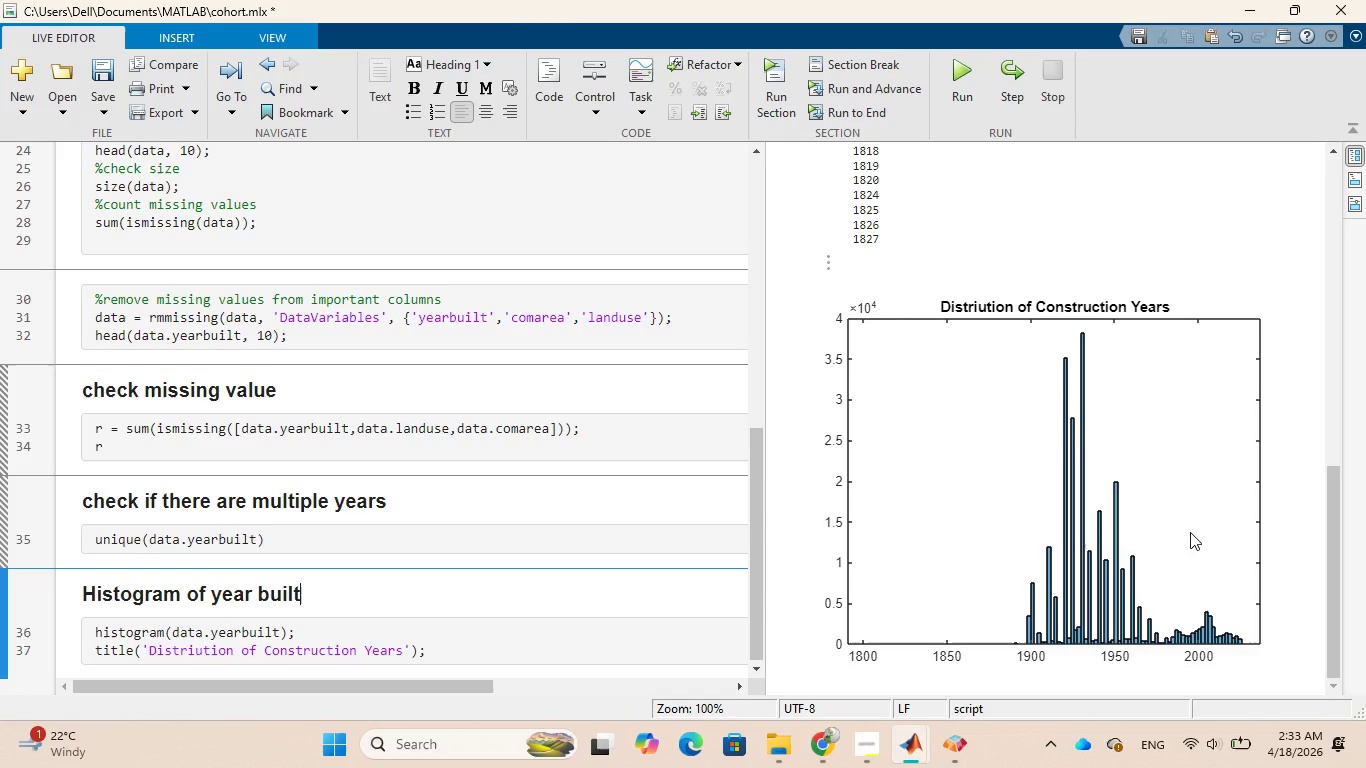 
left_click([508, 650])
 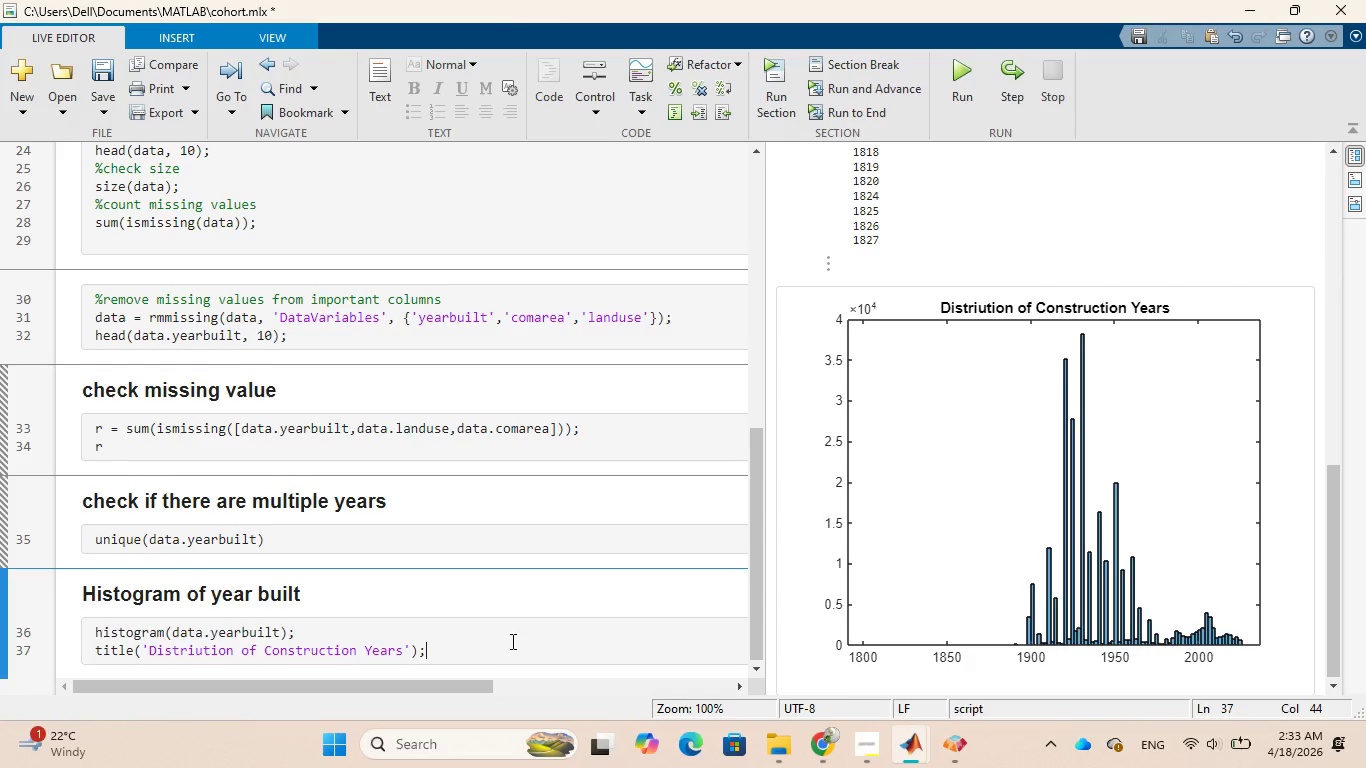 
left_click([511, 641])
 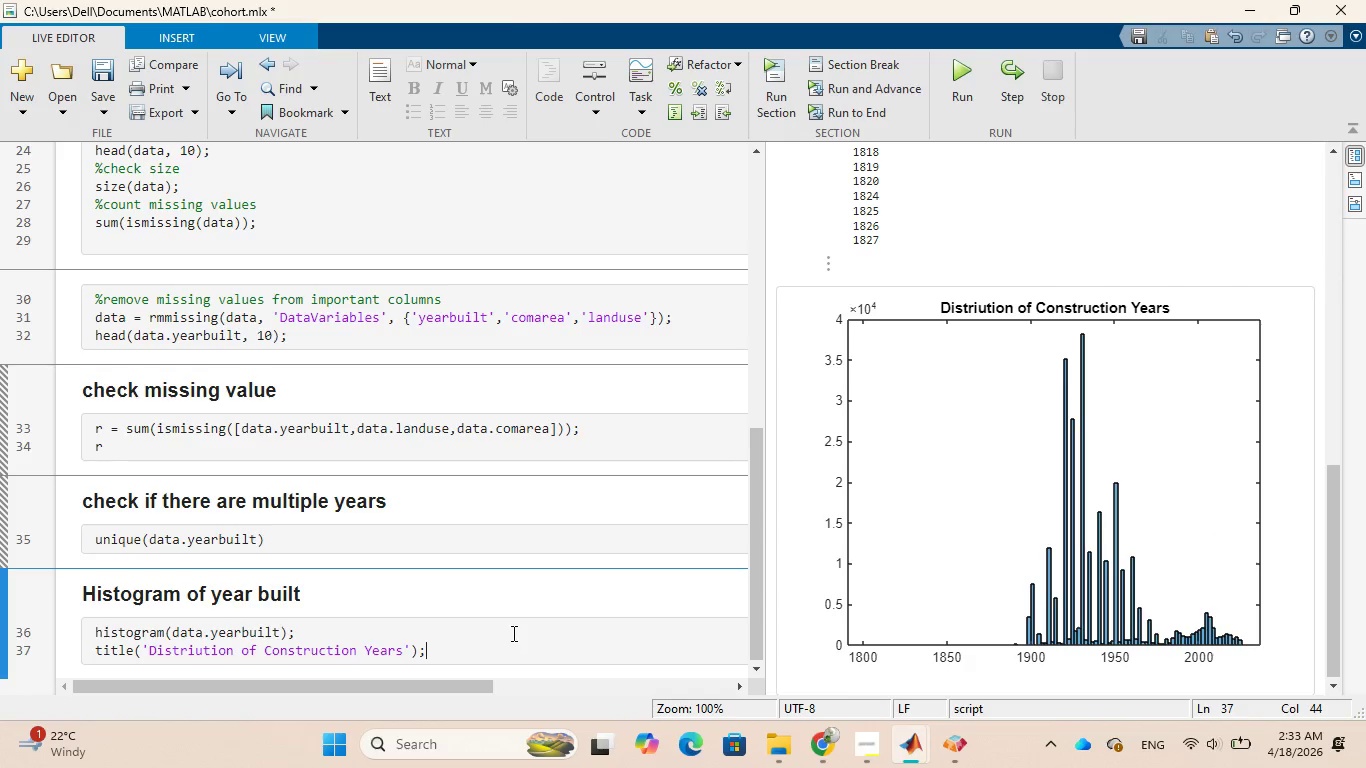 
key(Enter)
 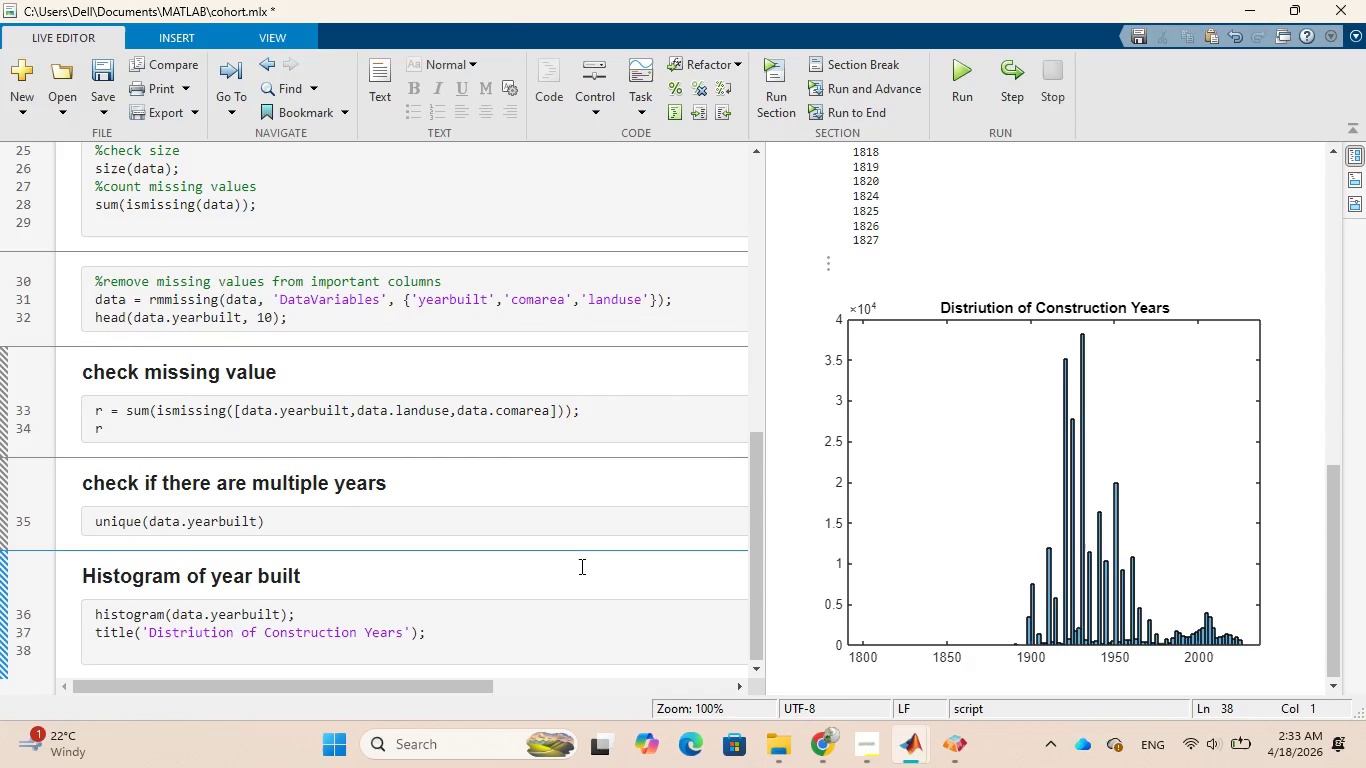 
type(%% Histogram of )
 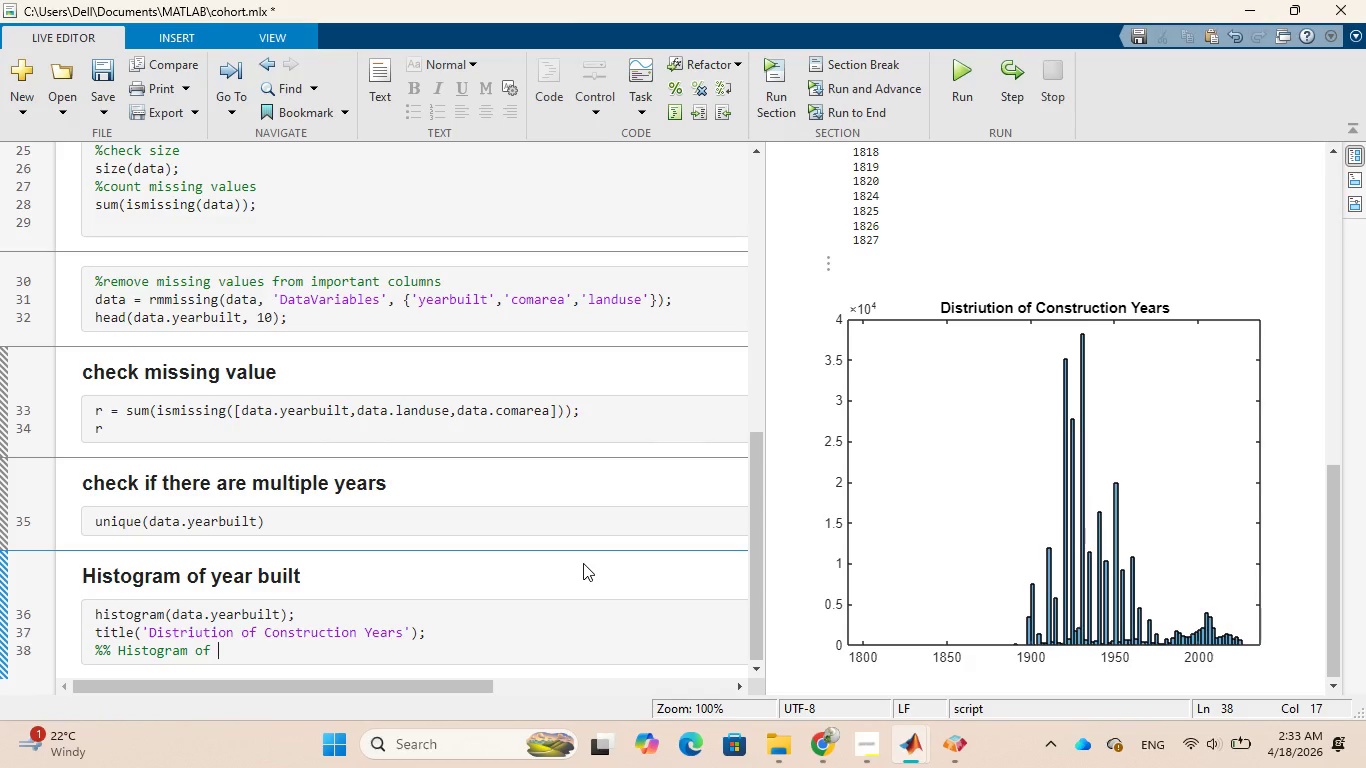 
wait(9.2)
 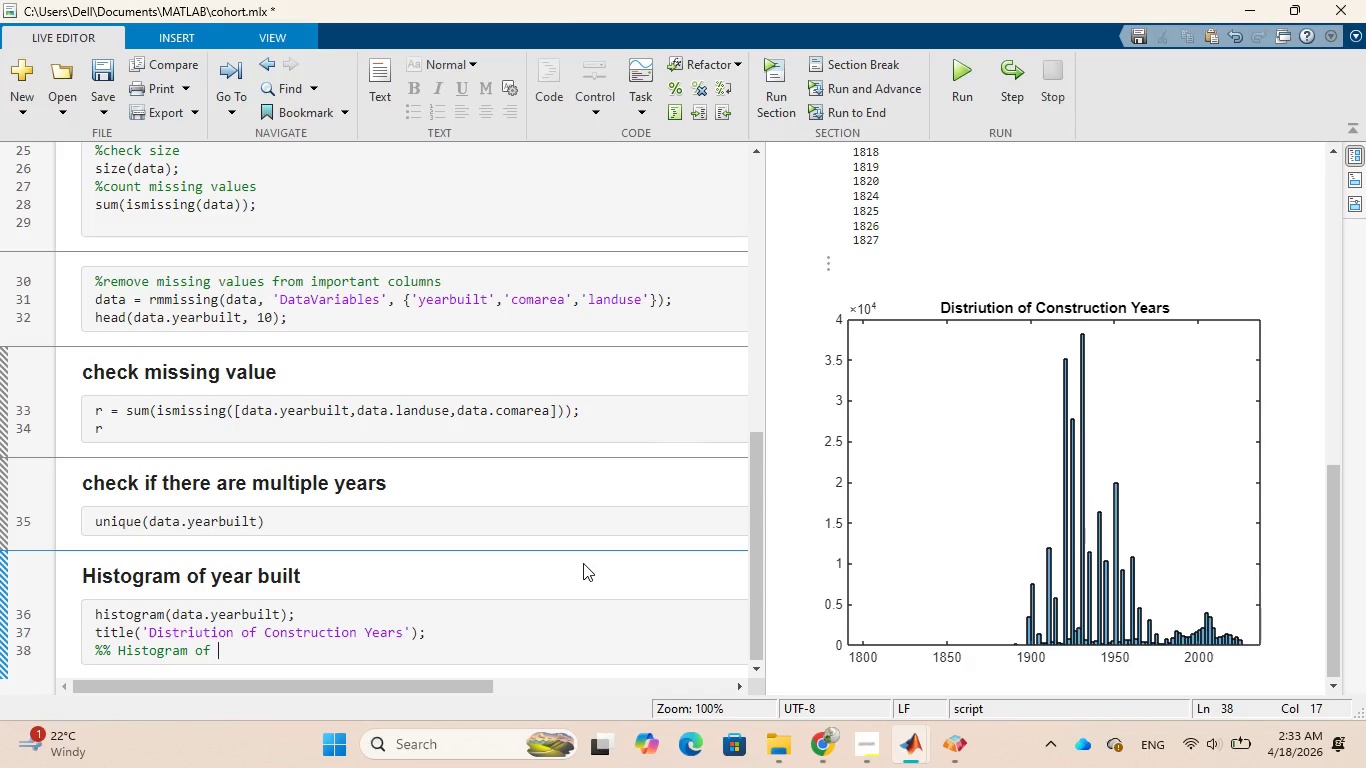 
type(Commercial Area distriution)
 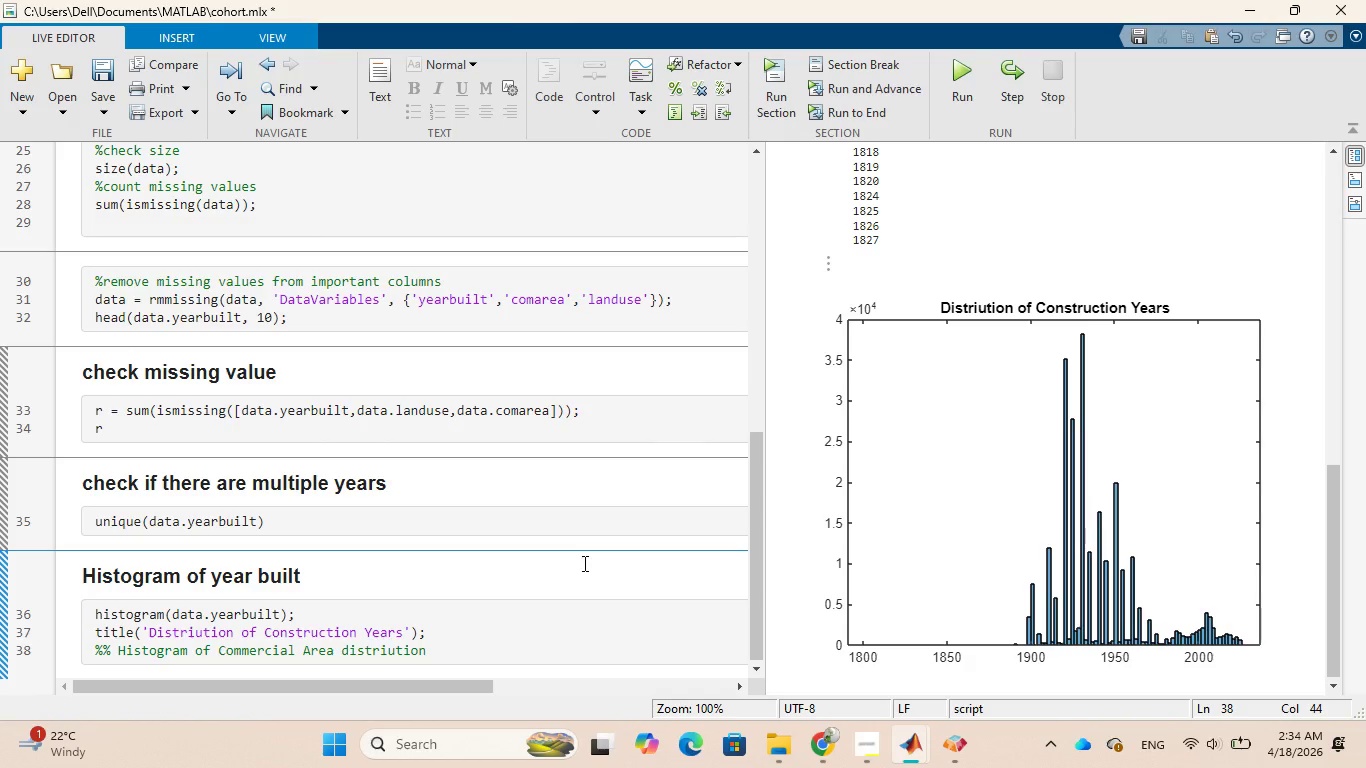 
key(Enter)
 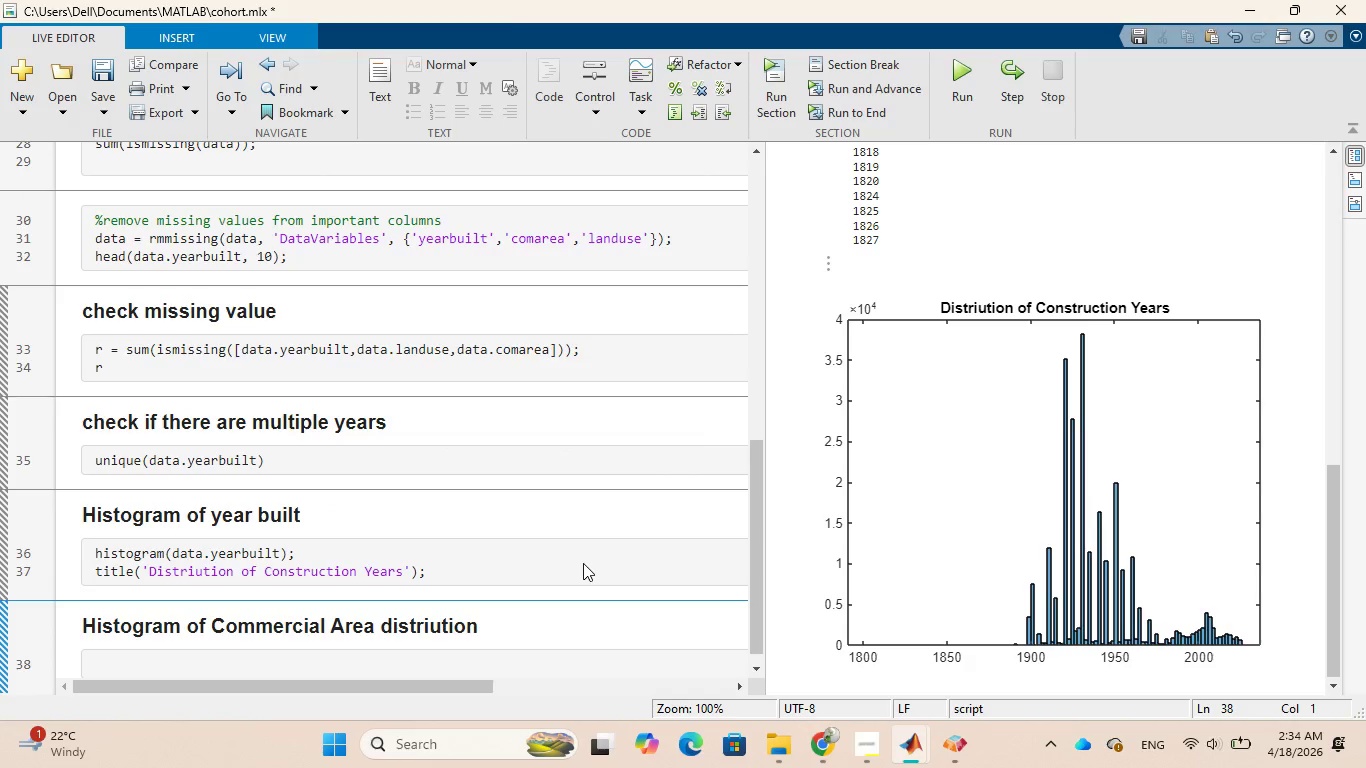 
type(histogram(data.comarea)
 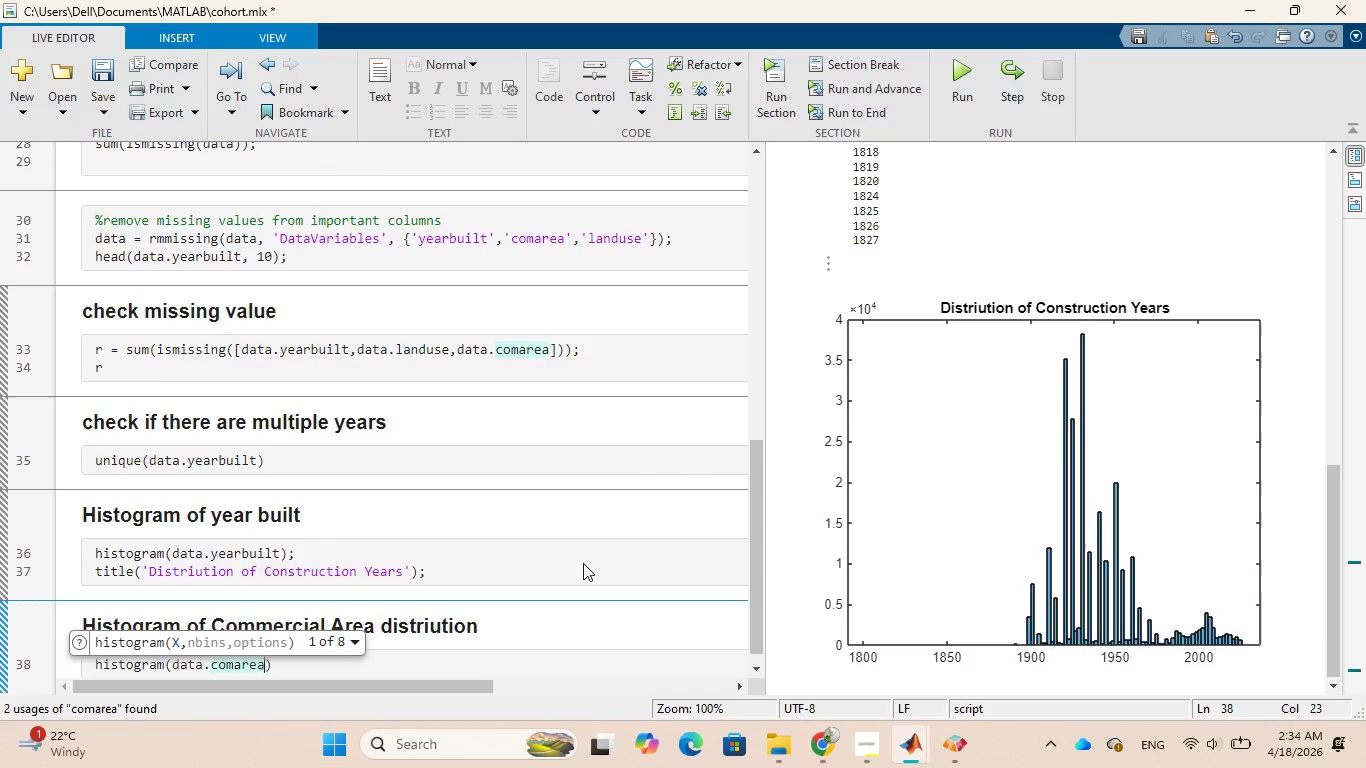 
wait(6.06)
 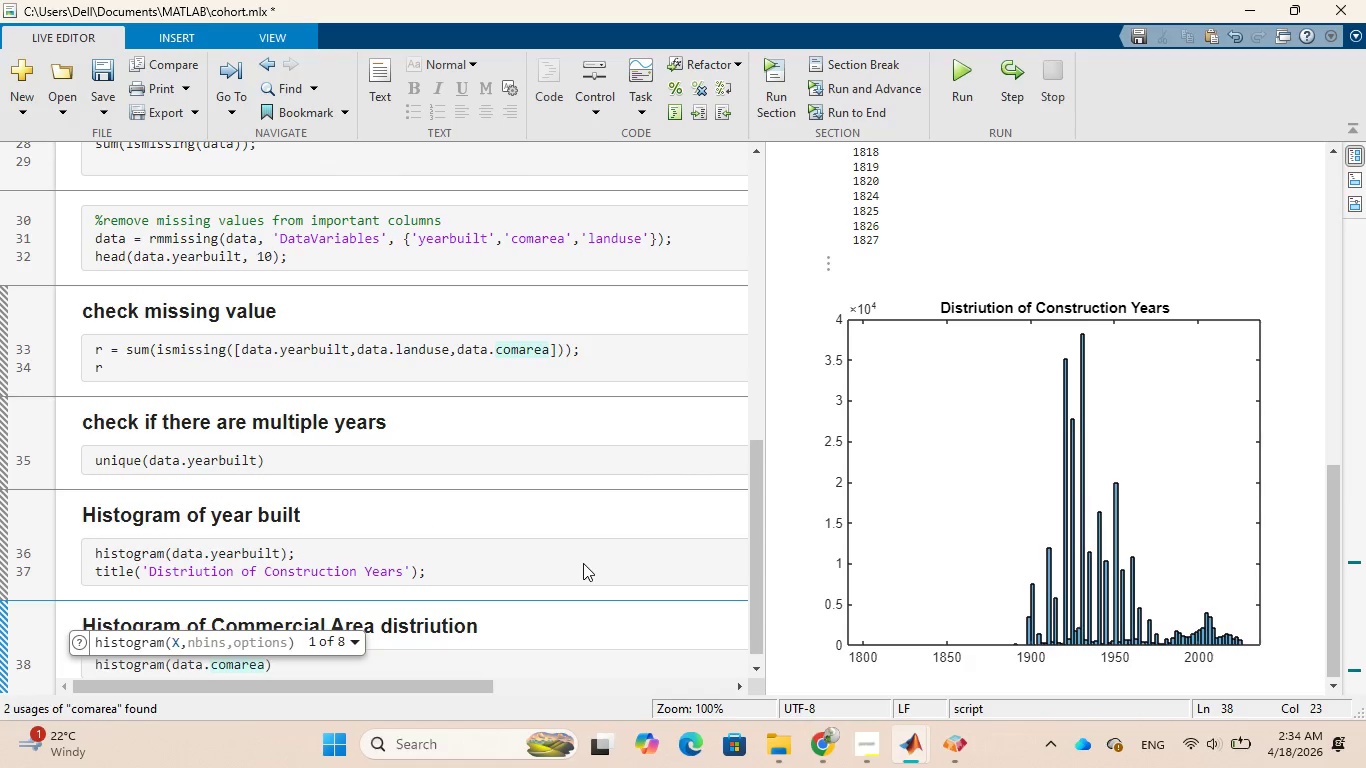 
key(ArrowRight)
 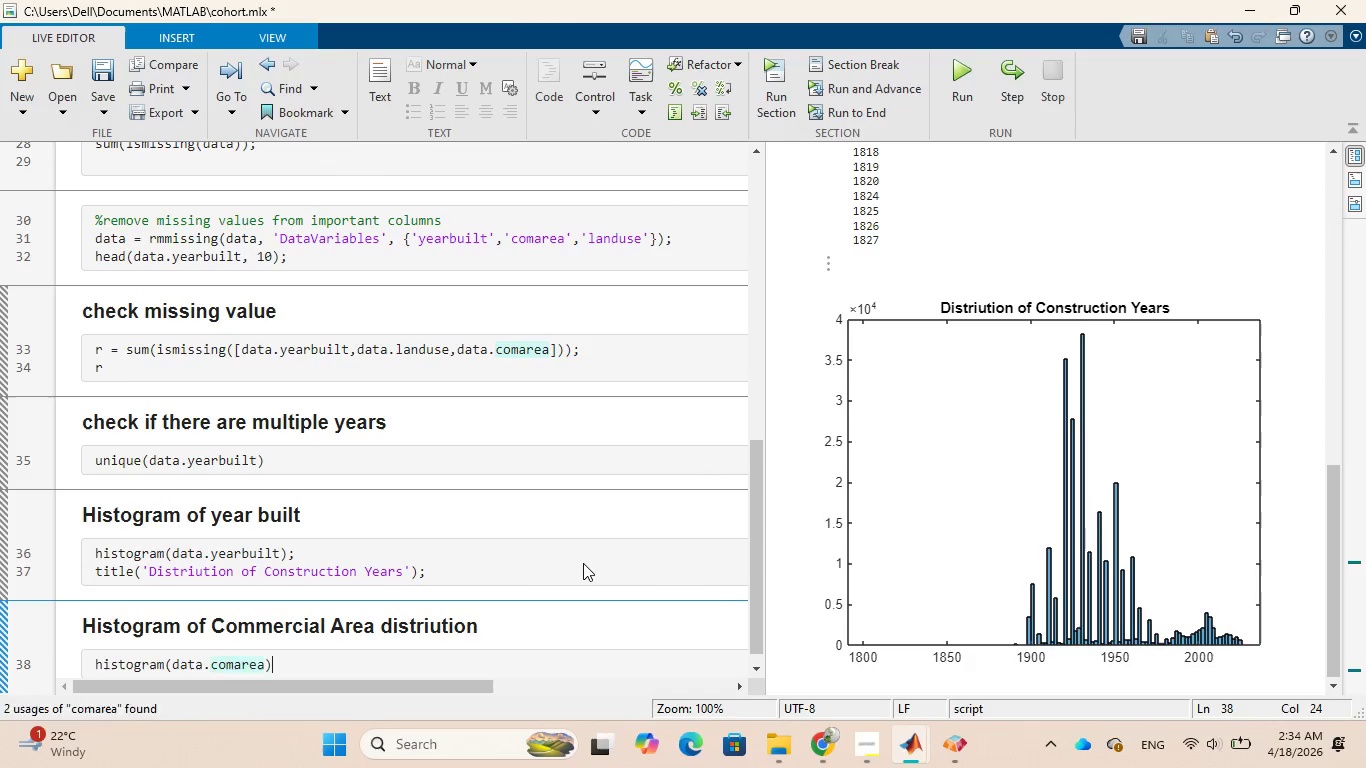 
key(Semicolon)
 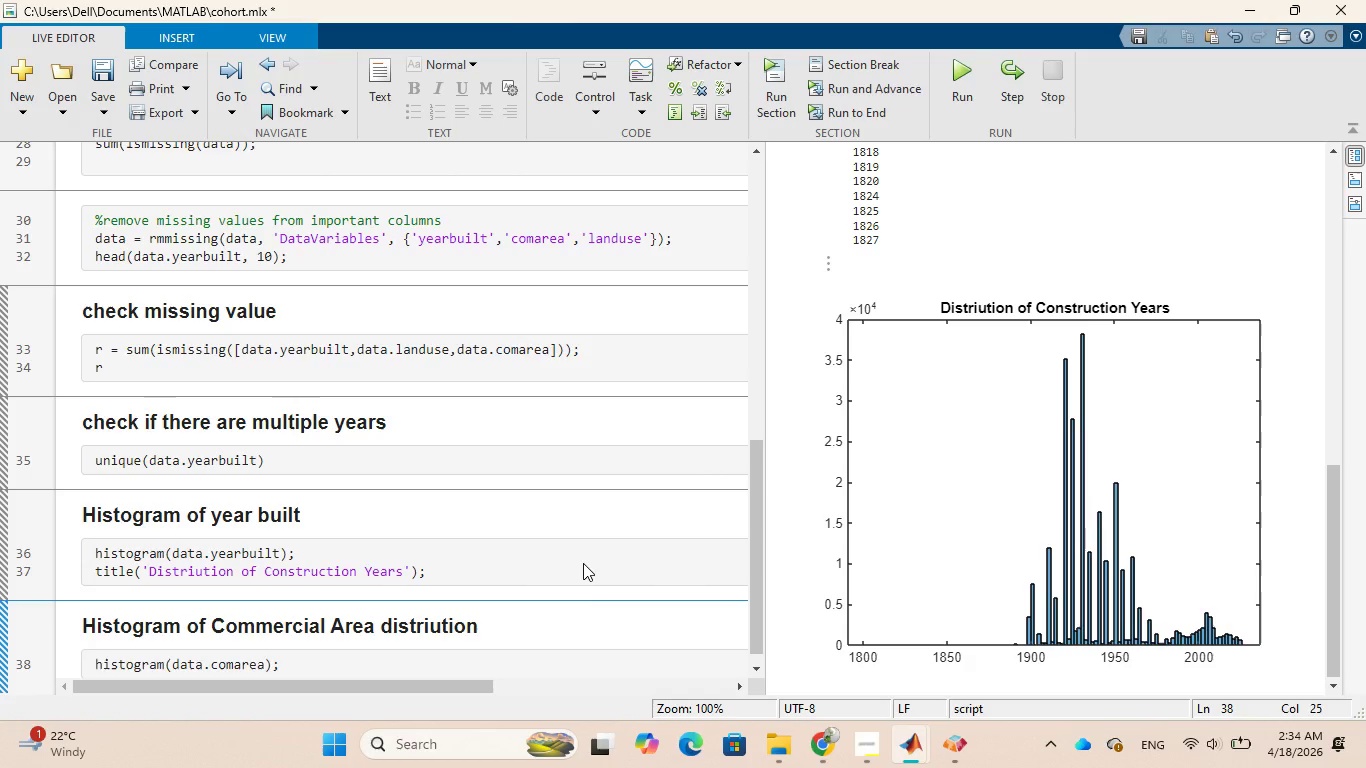 
key(Enter)
 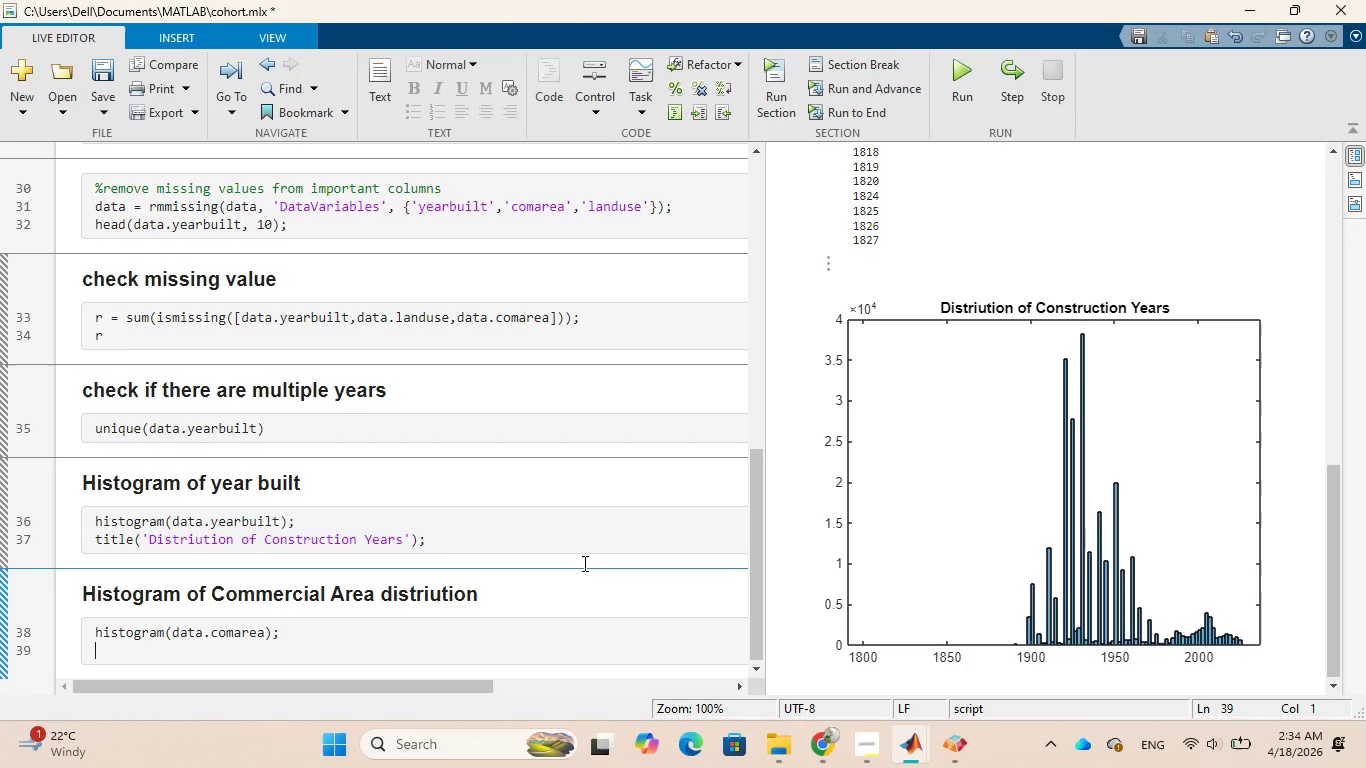 
type(title()
 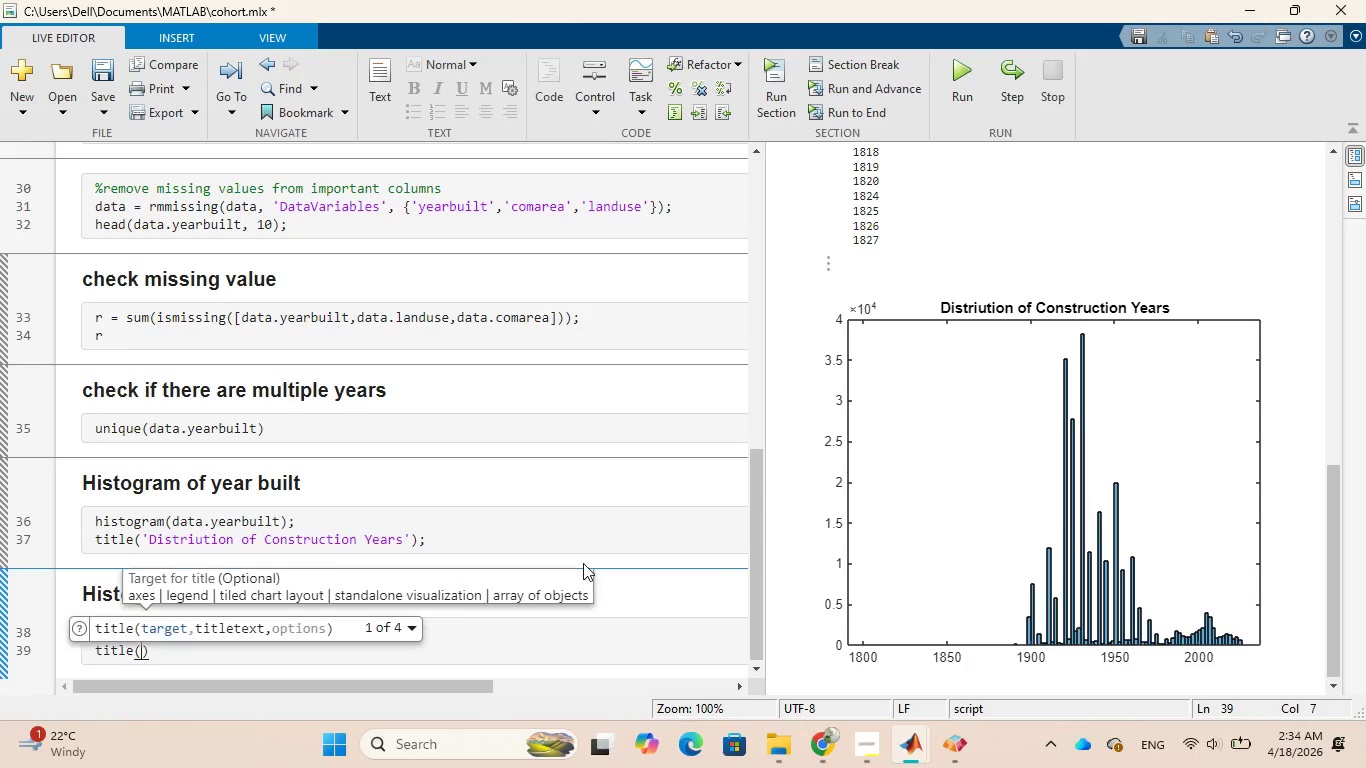 
type('Commericai)
key(Backspace)
key(Backspace)
type(ial Area distribution)
 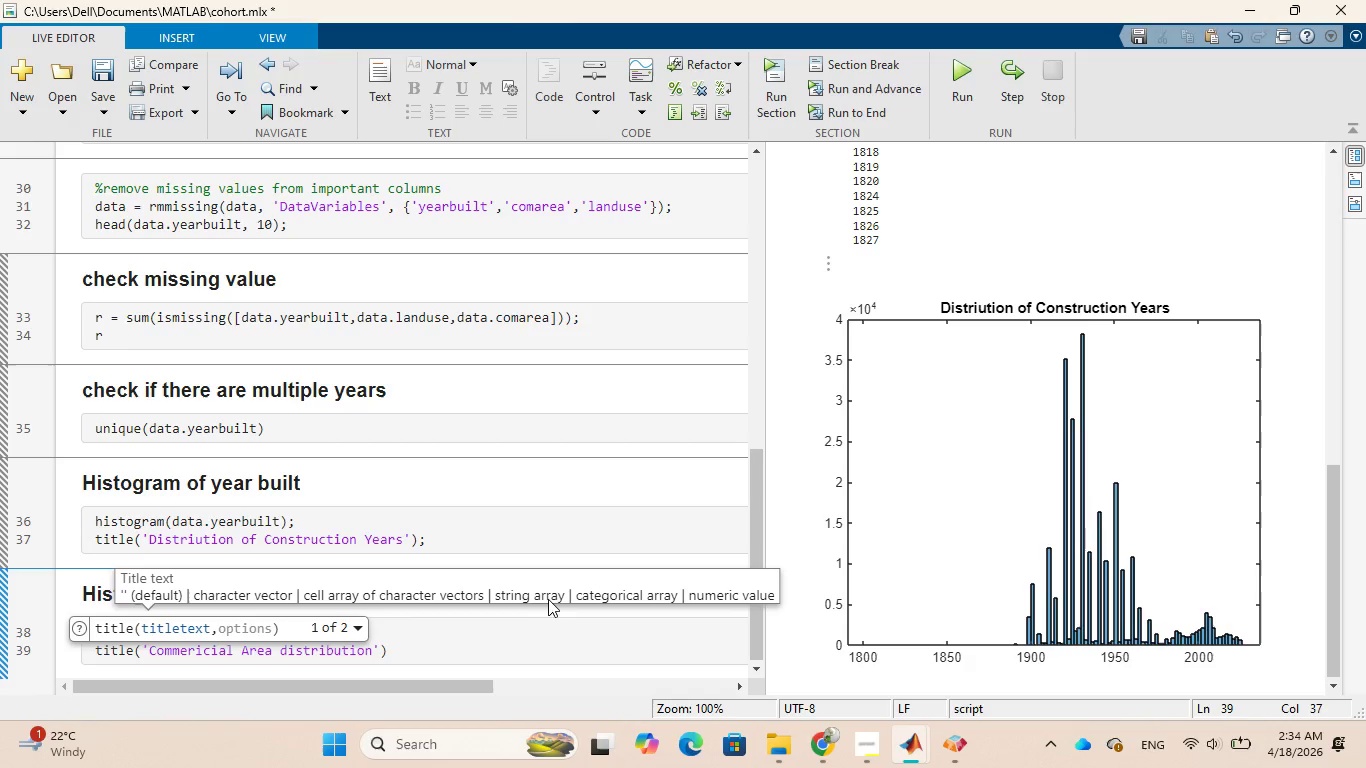 
left_click([477, 648])
 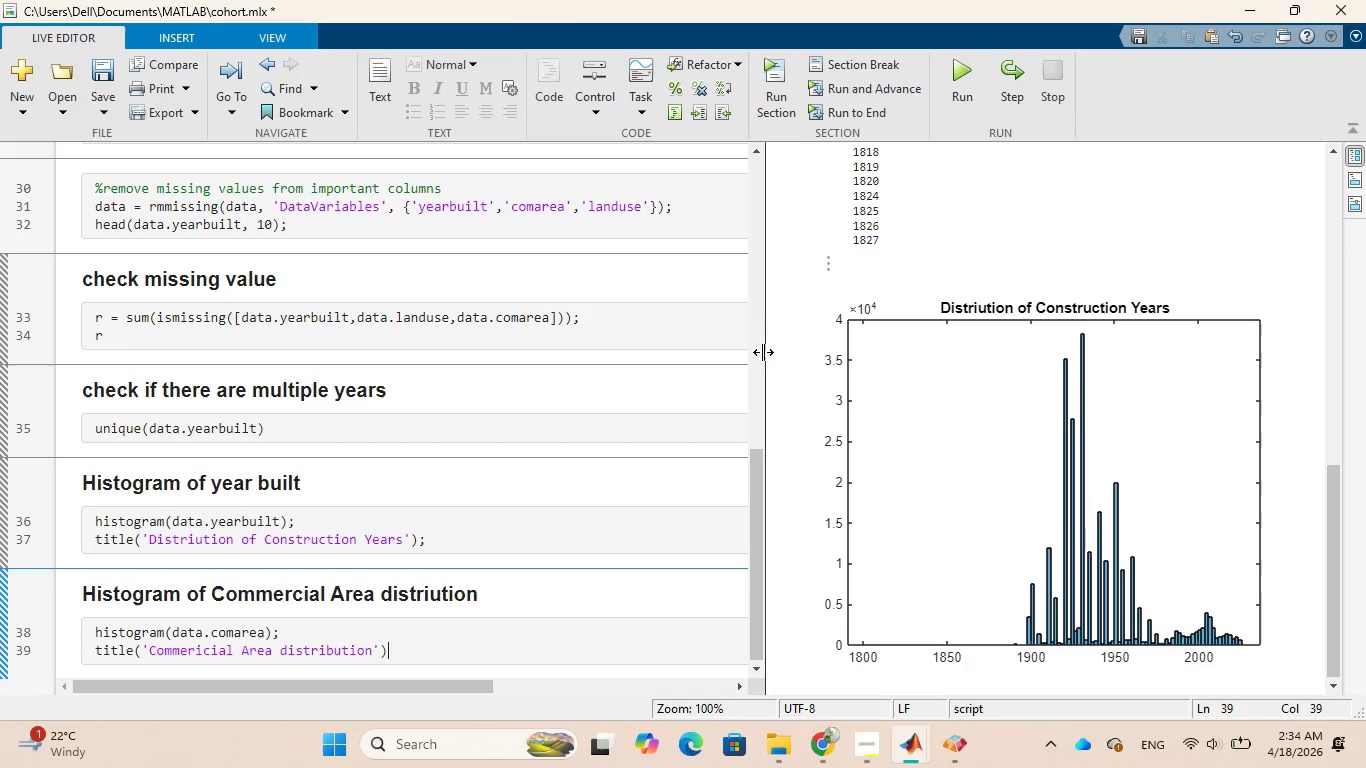 
left_click([760, 81])
 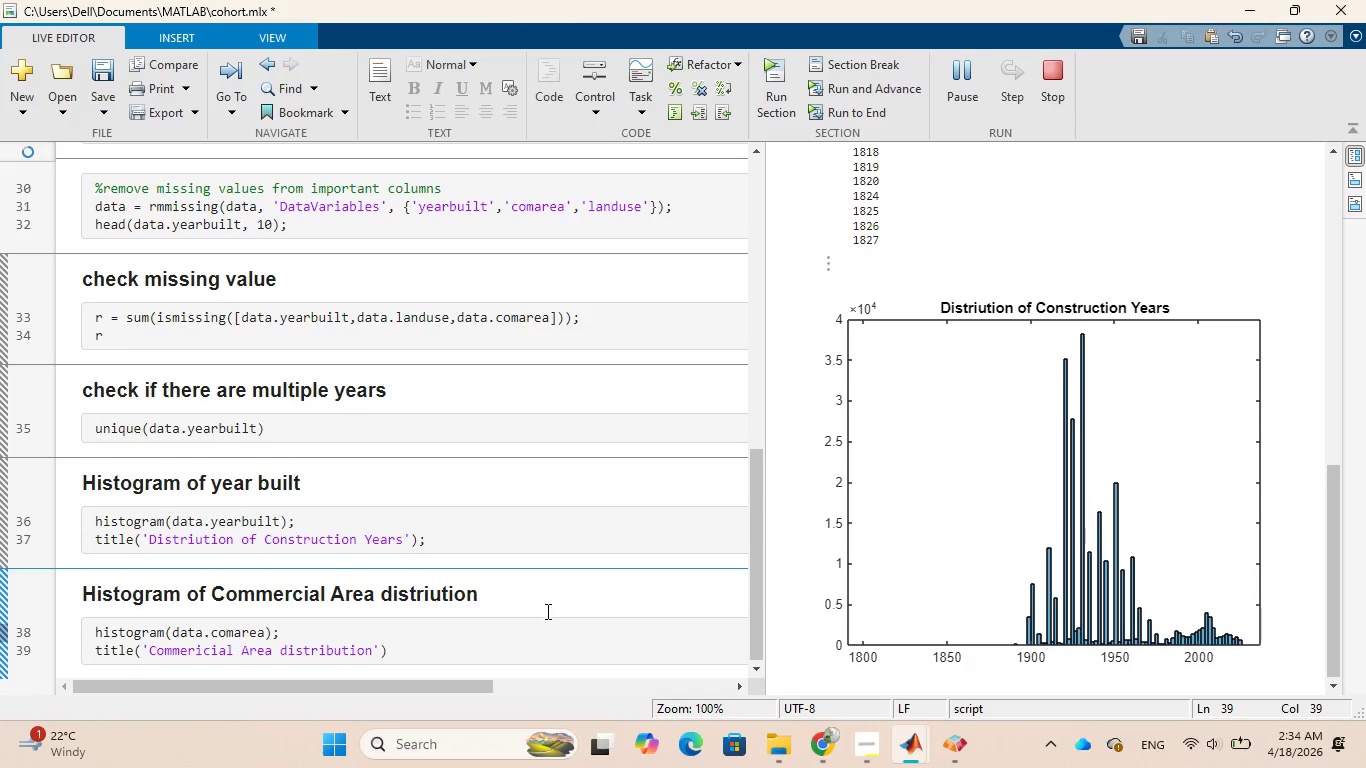 
scroll: coordinate [540, 621], scroll_direction: down, amount: 3.0
 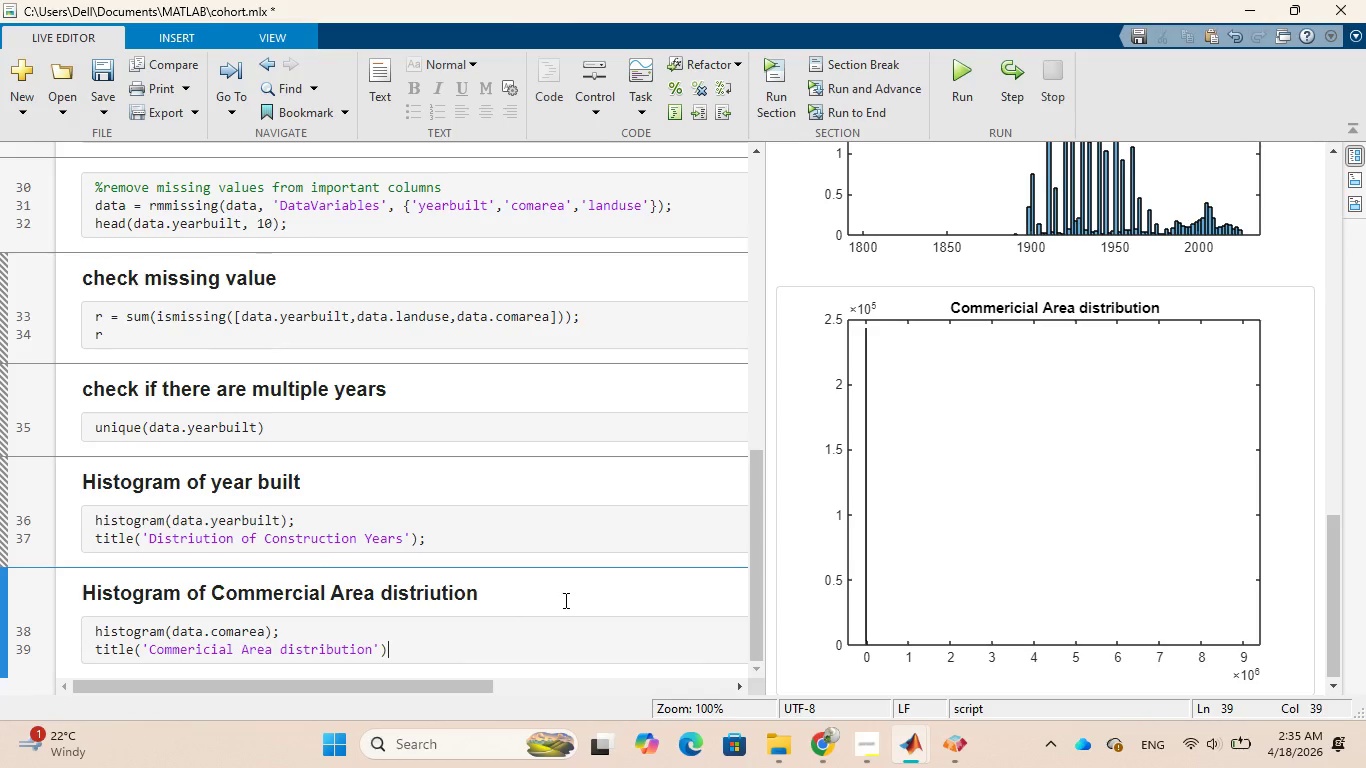 
wait(27.13)
 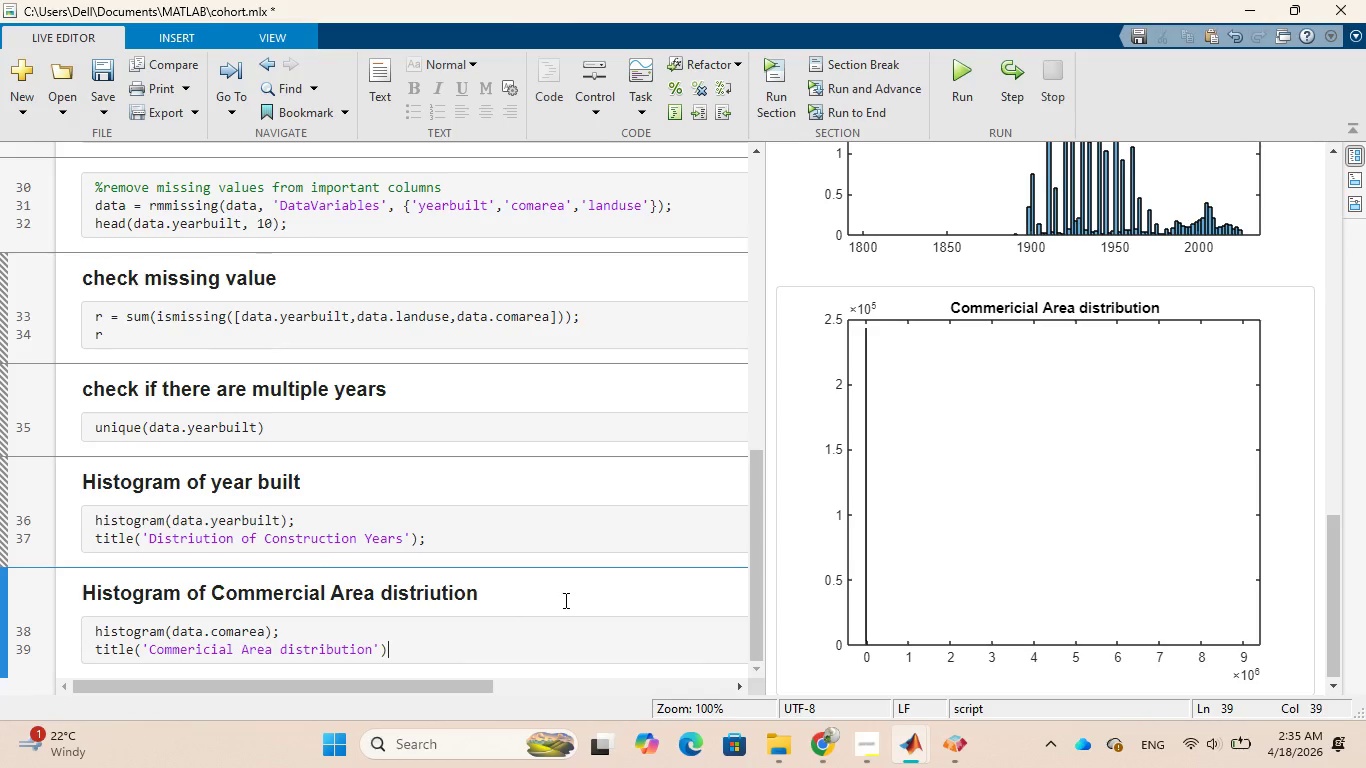 
left_click([265, 632])
 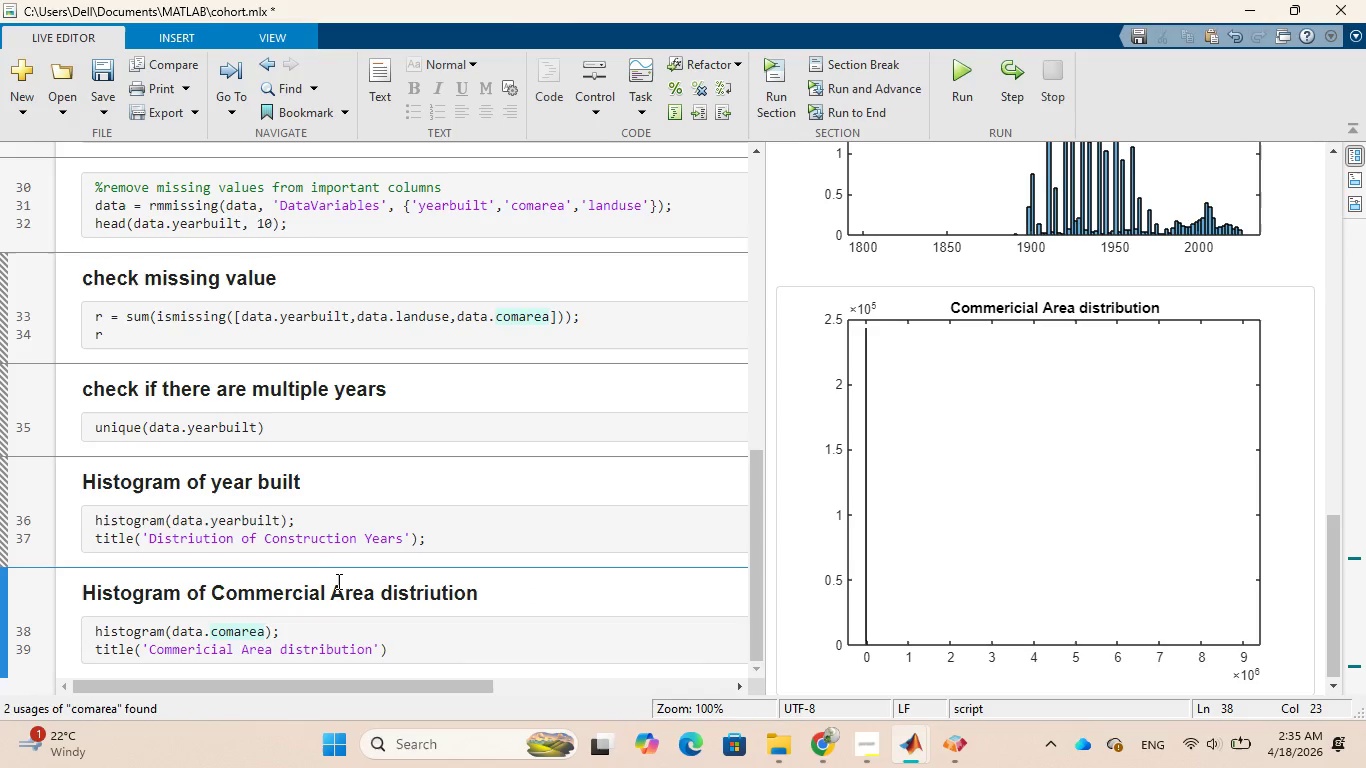 
key(Backspace)
key(Backspace)
key(Backspace)
key(Backspace)
key(Backspace)
key(Backspace)
key(Backspace)
type(landuse)
 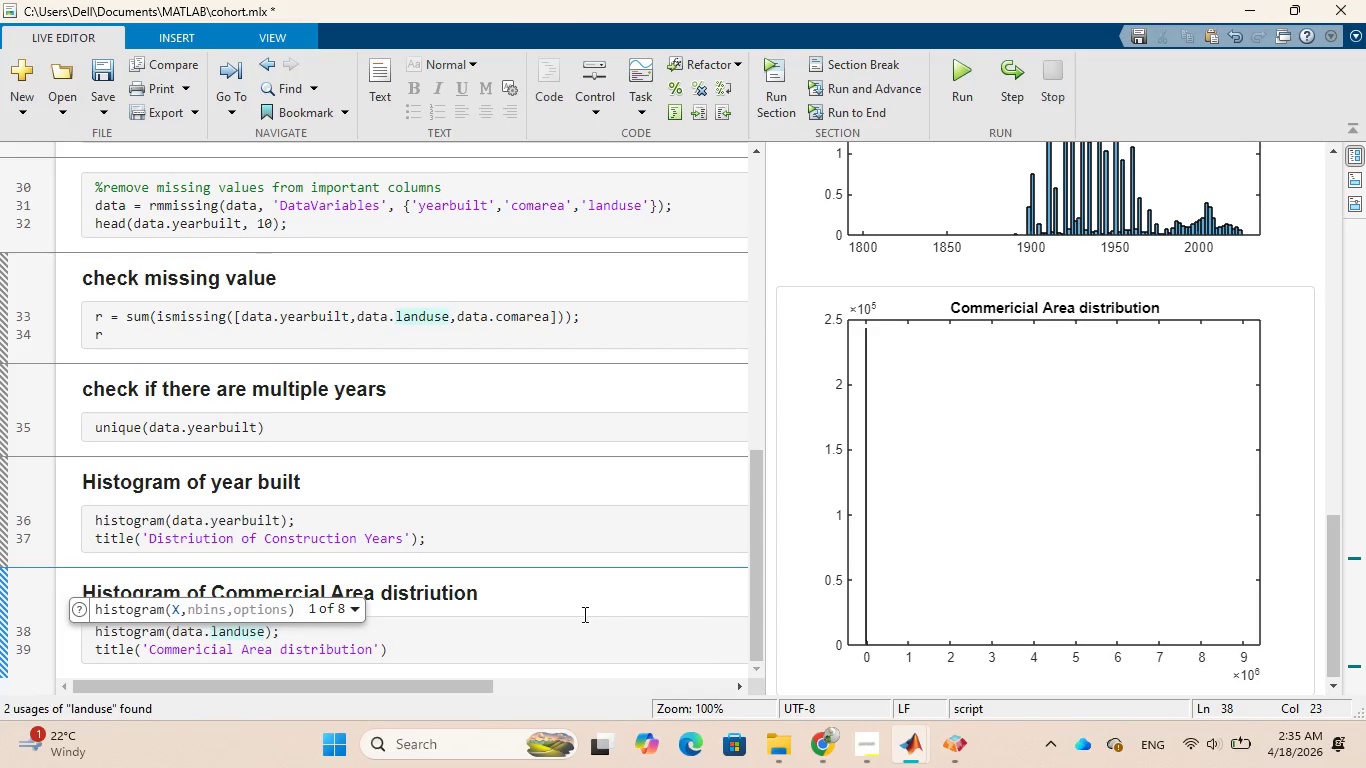 
left_click([539, 643])
 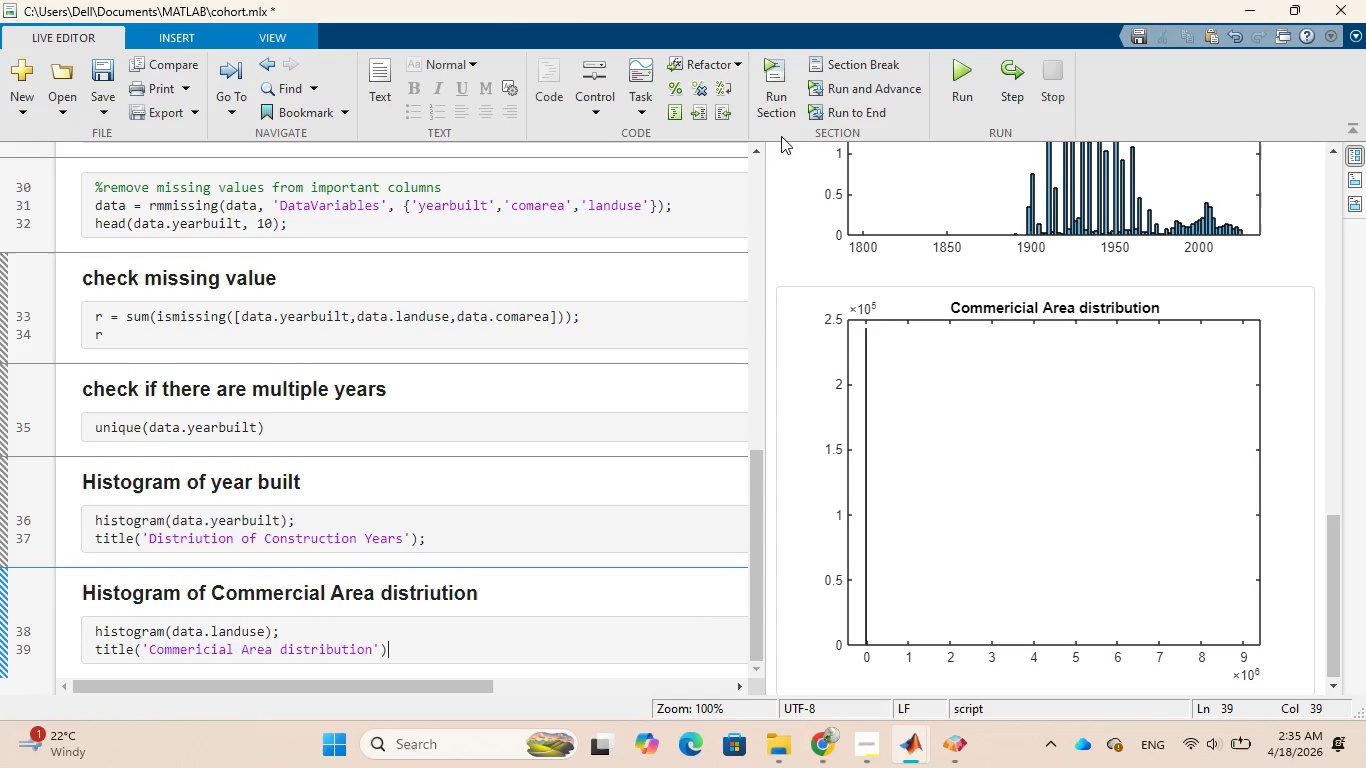 
left_click([776, 81])
 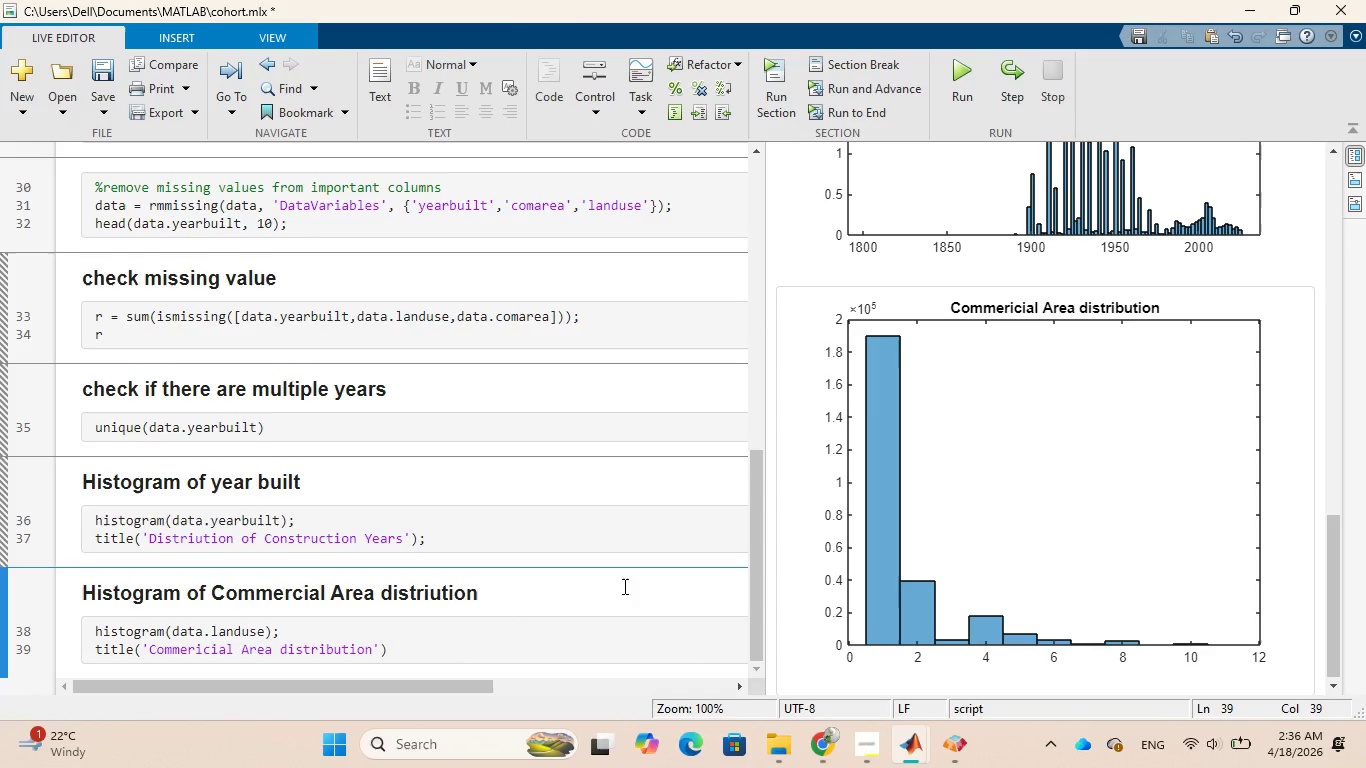 
wait(34.75)
 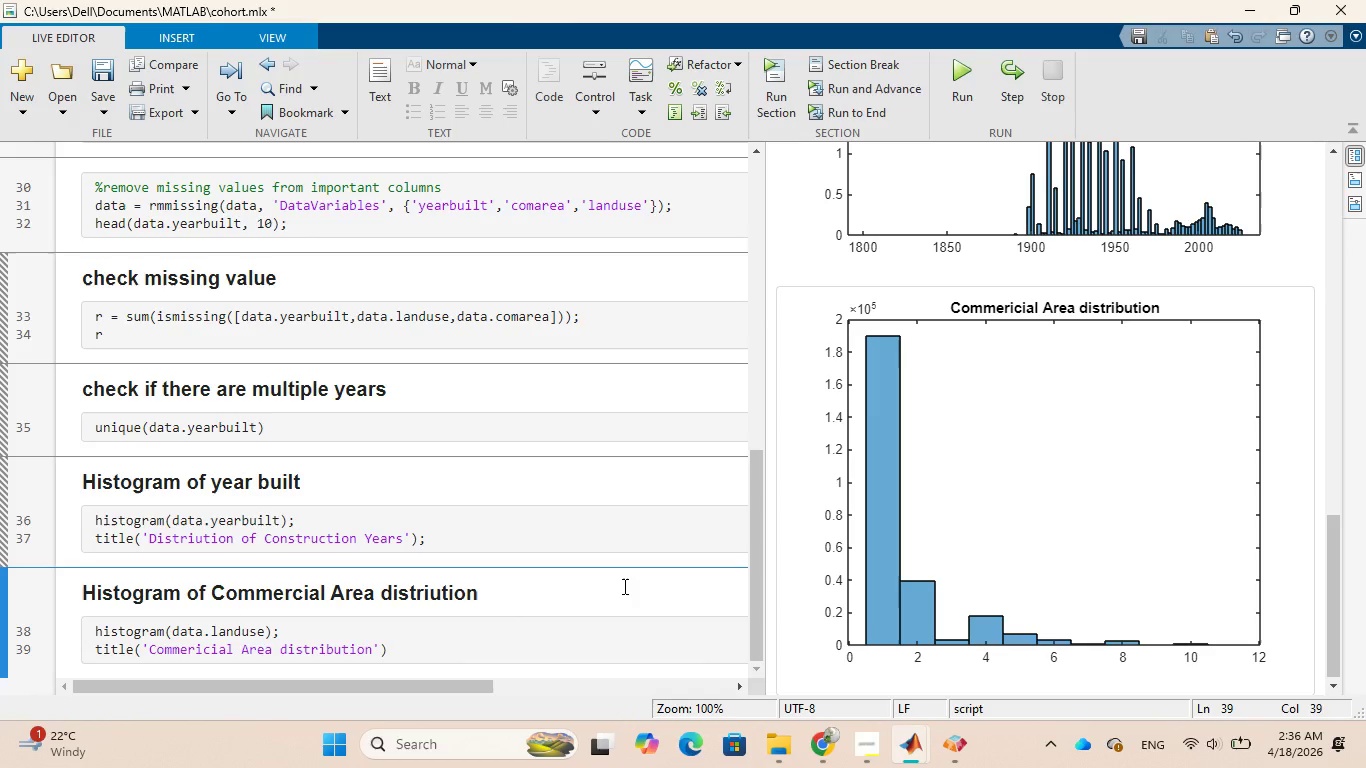 
left_click([267, 634])
 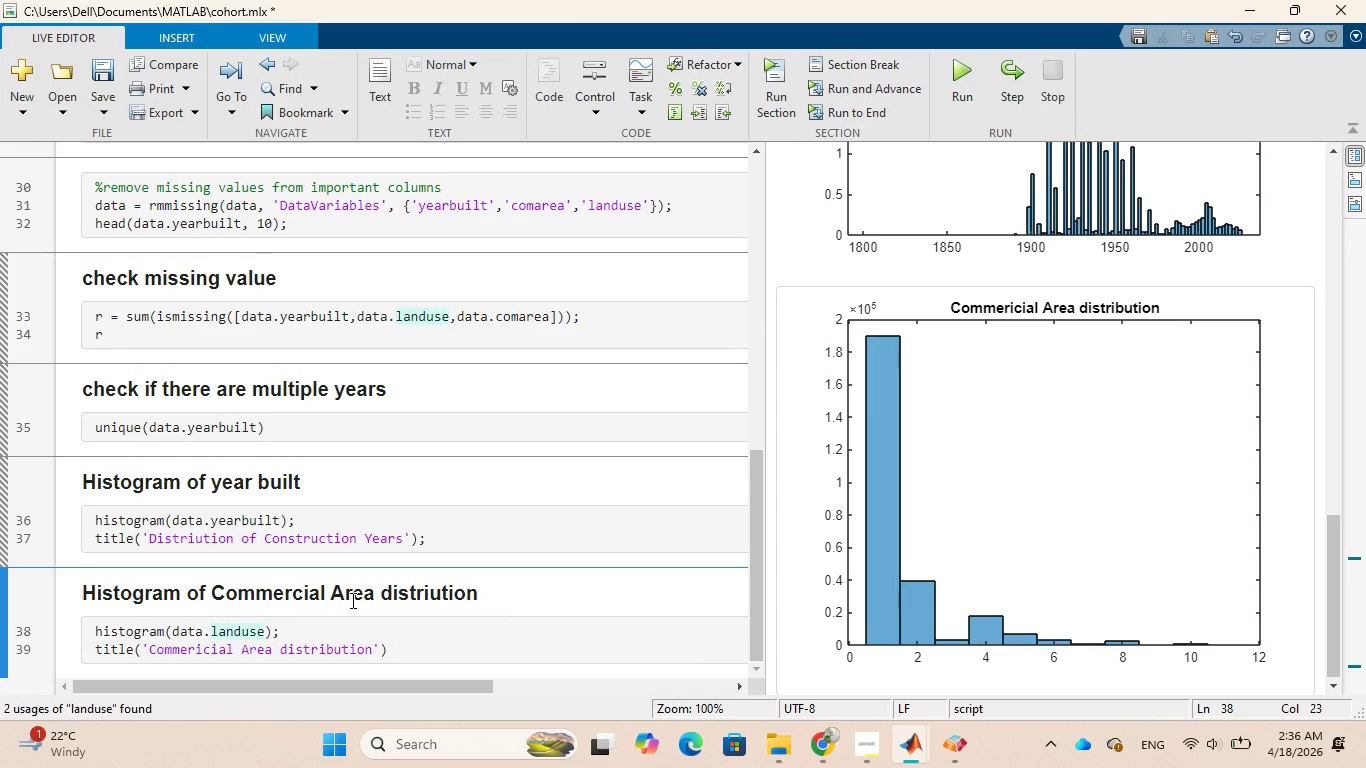 
key(Backspace)
key(Backspace)
key(Backspace)
key(Backspace)
key(Backspace)
key(Backspace)
key(Backspace)
type(v)
key(Backspace)
type(com)
 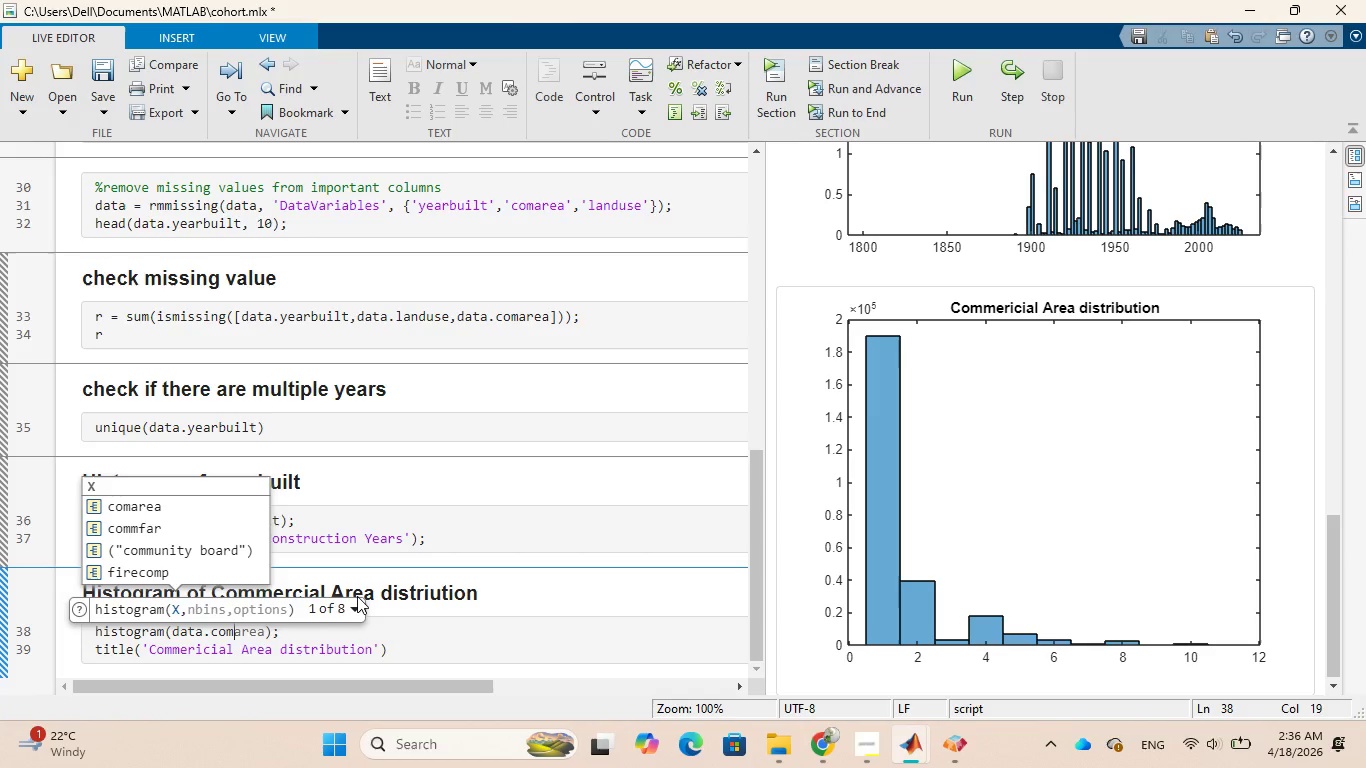 
key(Tab)
 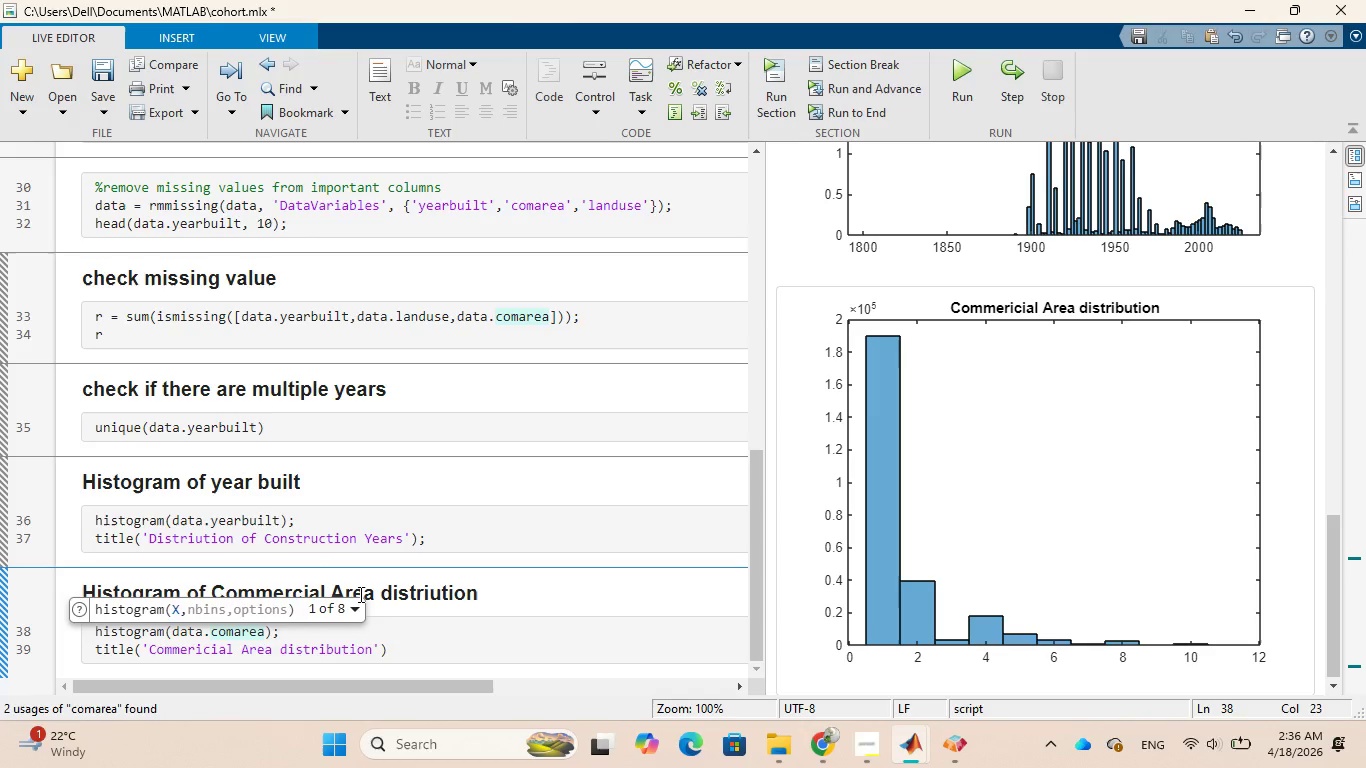 
wait(5.78)
 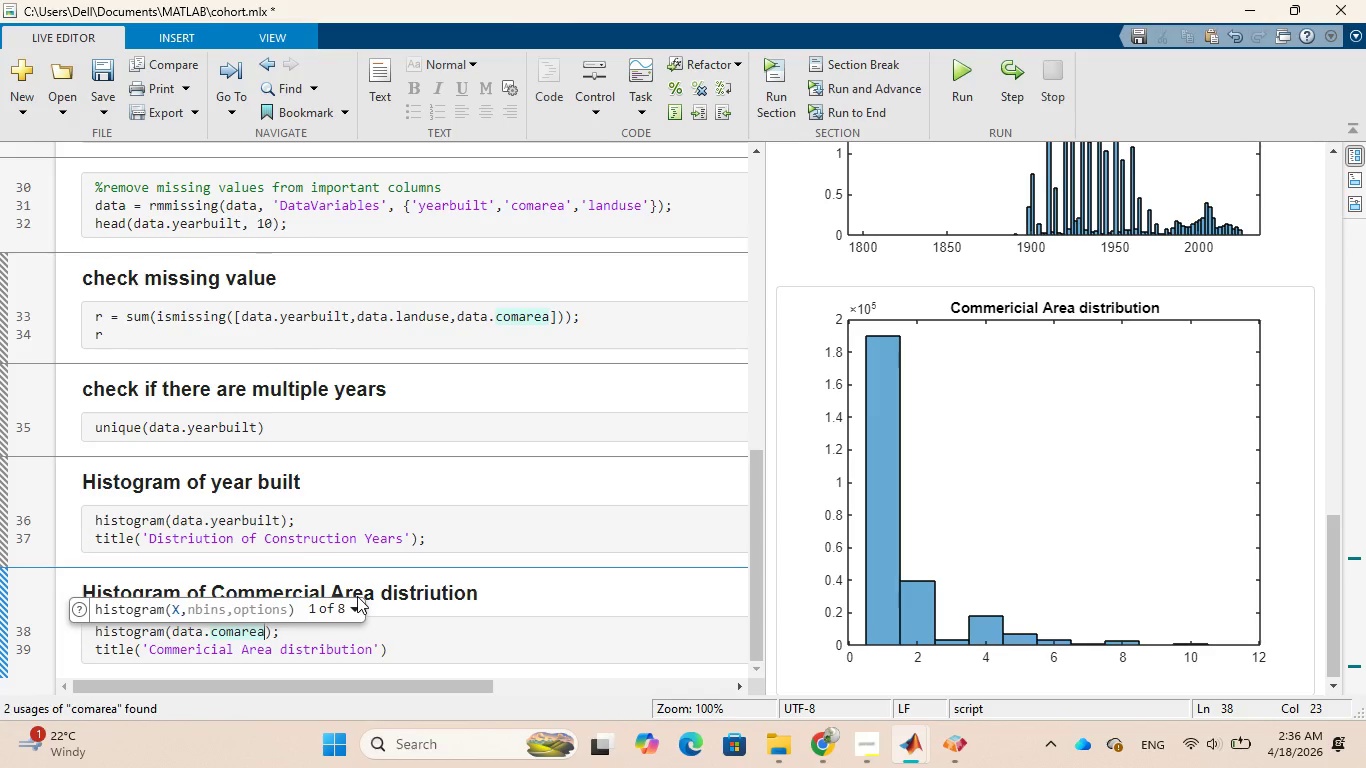 
left_click([350, 632])
 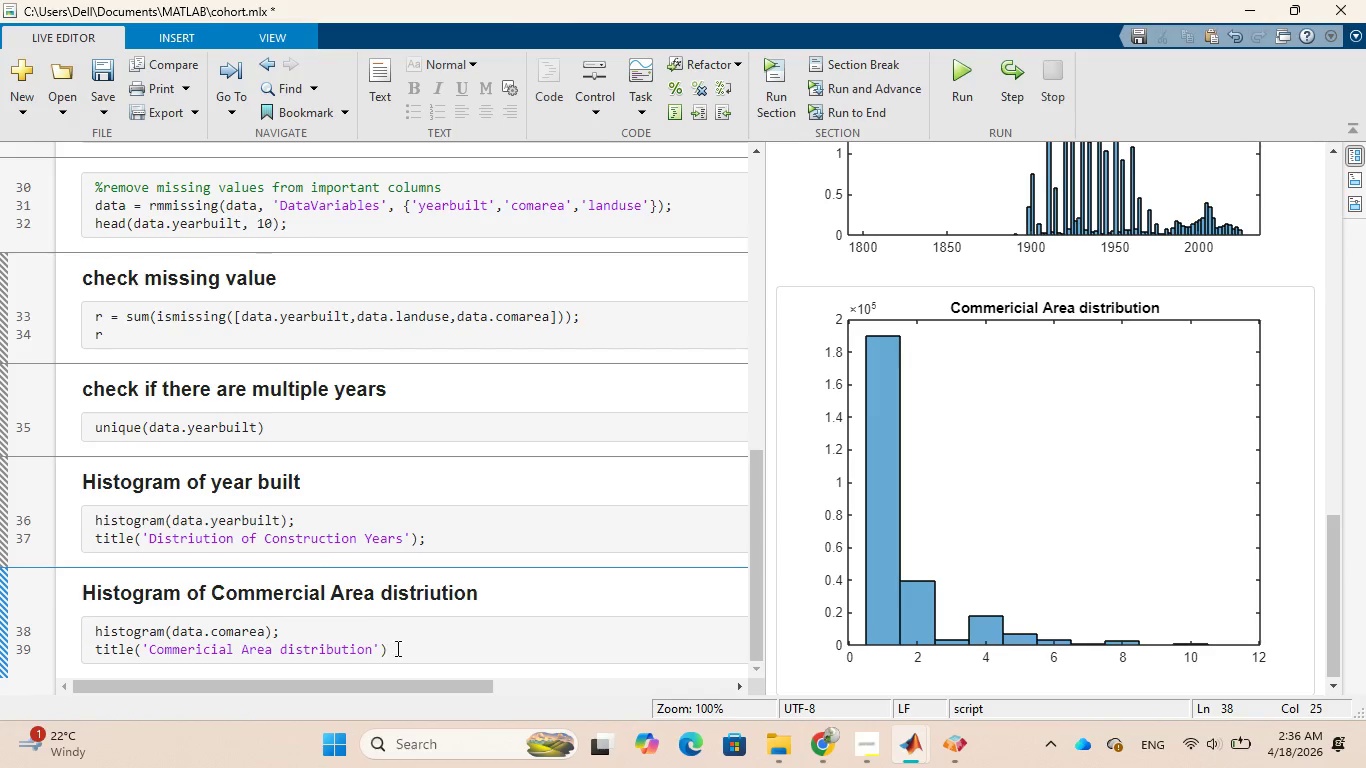 
left_click([397, 649])
 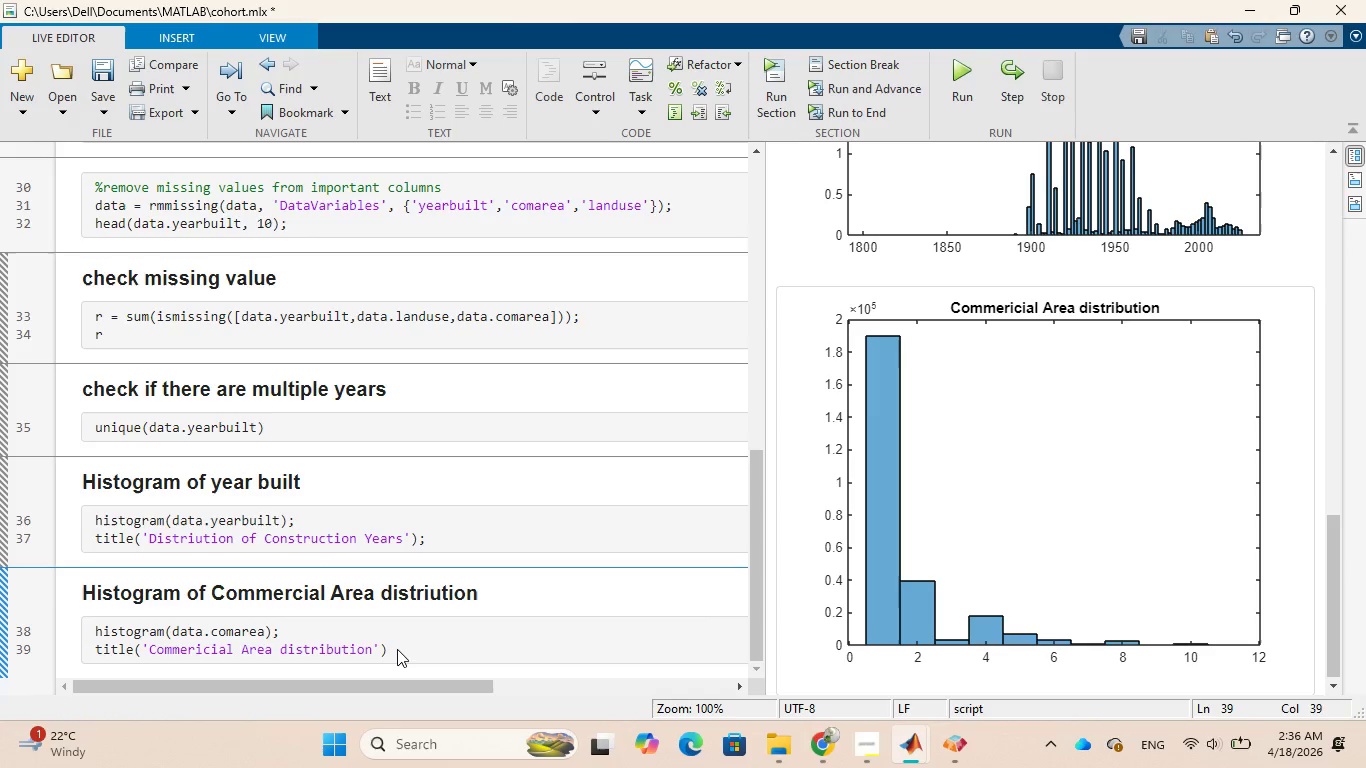 
key(Semicolon)
 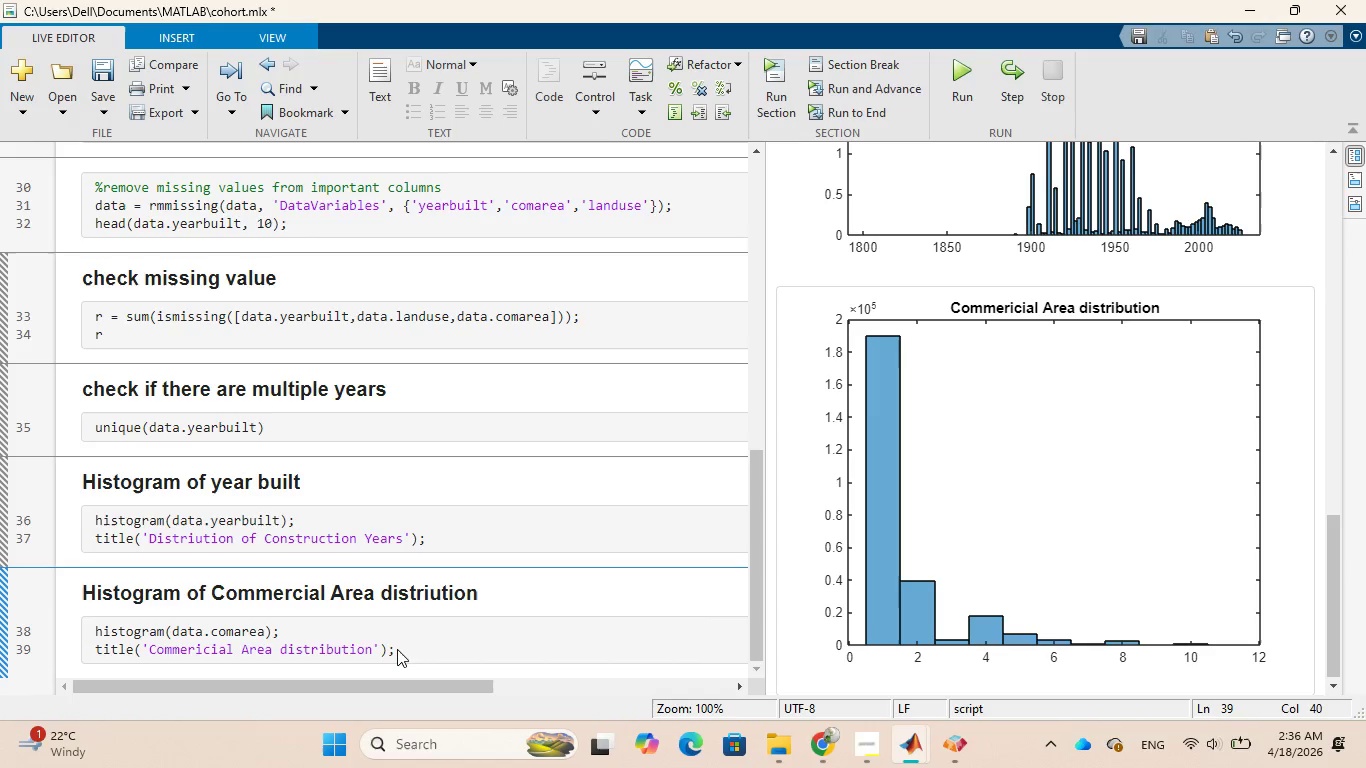 
scroll: coordinate [430, 514], scroll_direction: up, amount: 2.0
 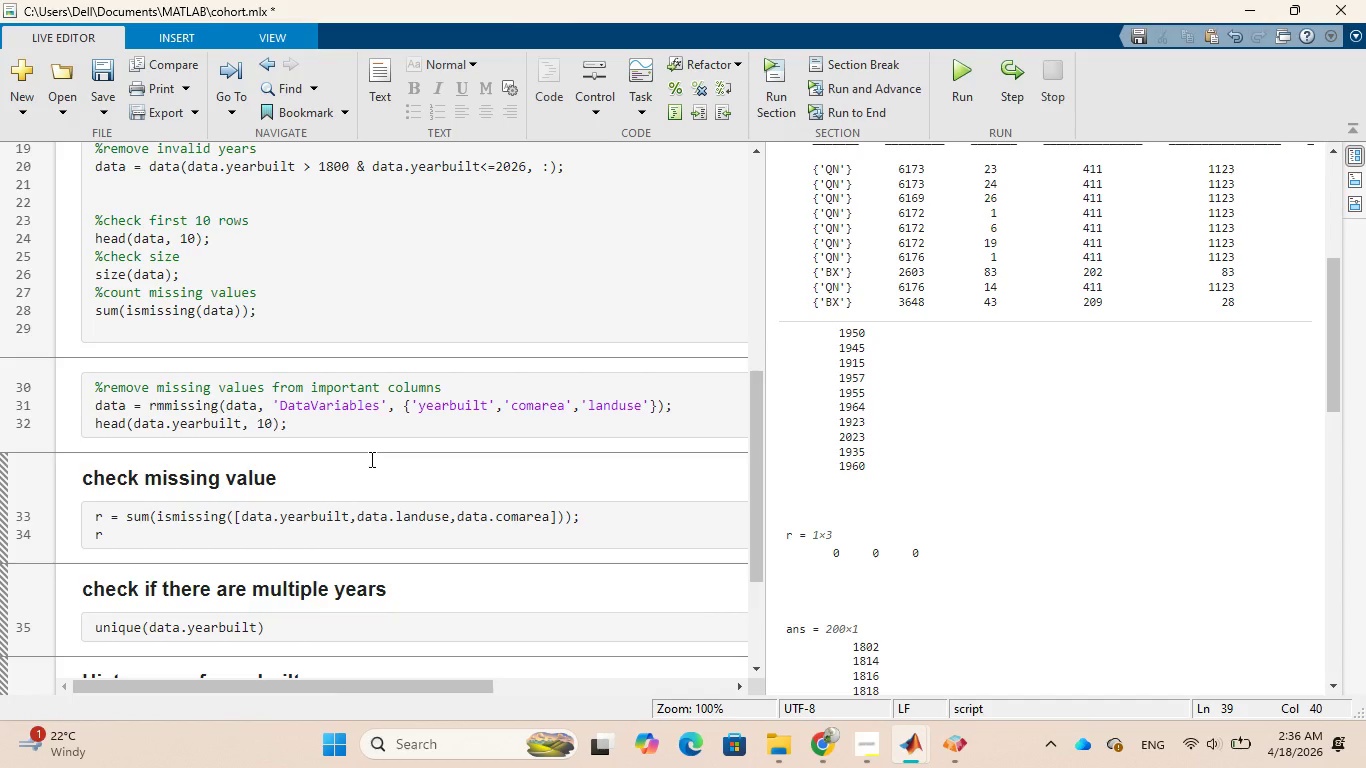 
wait(16.24)
 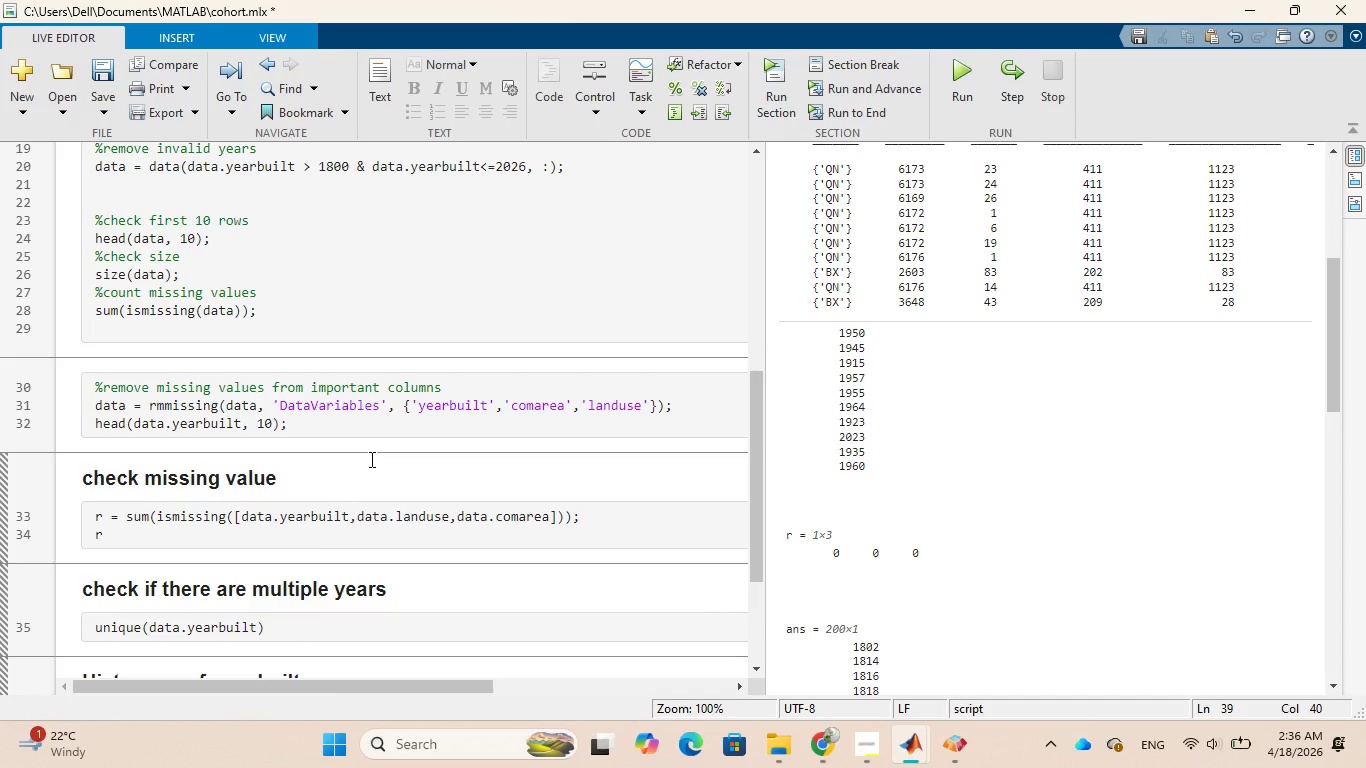 
left_click([226, 333])
 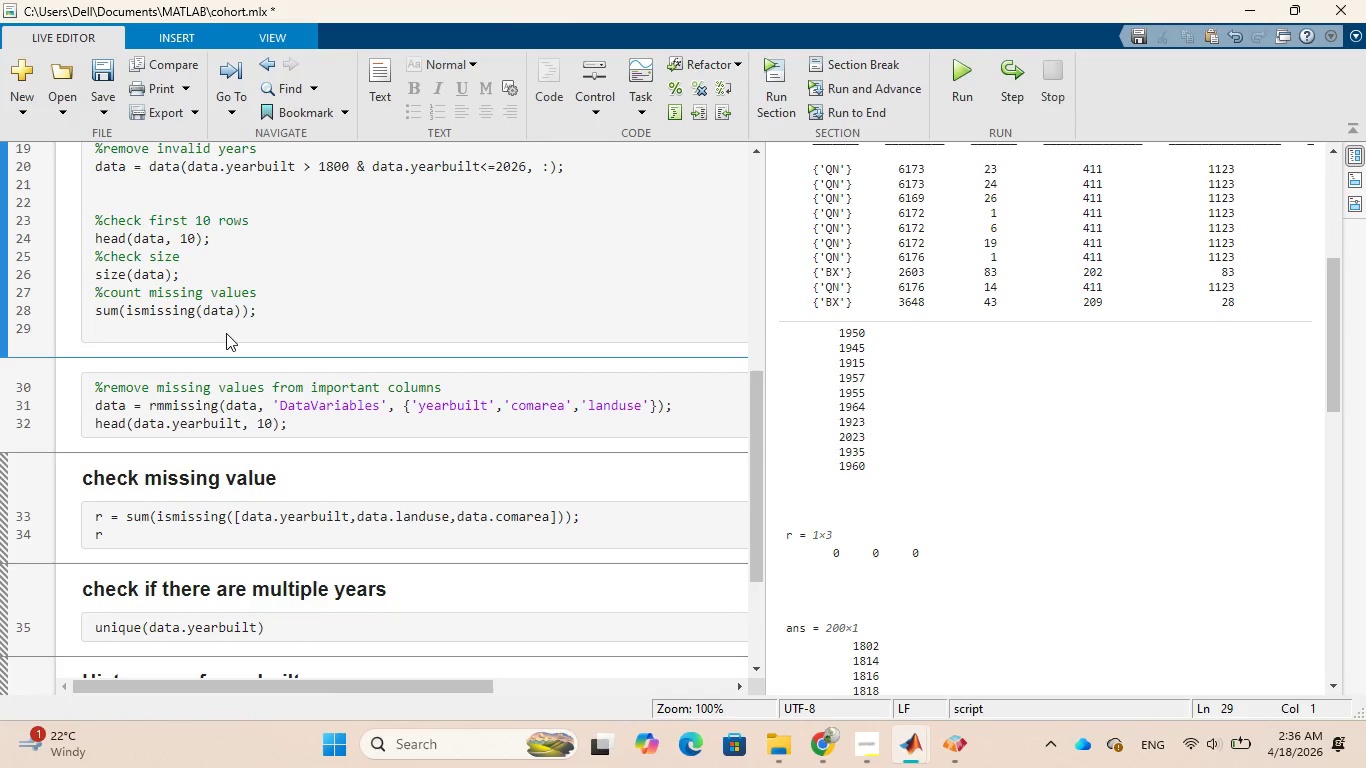 
type(%%c)
 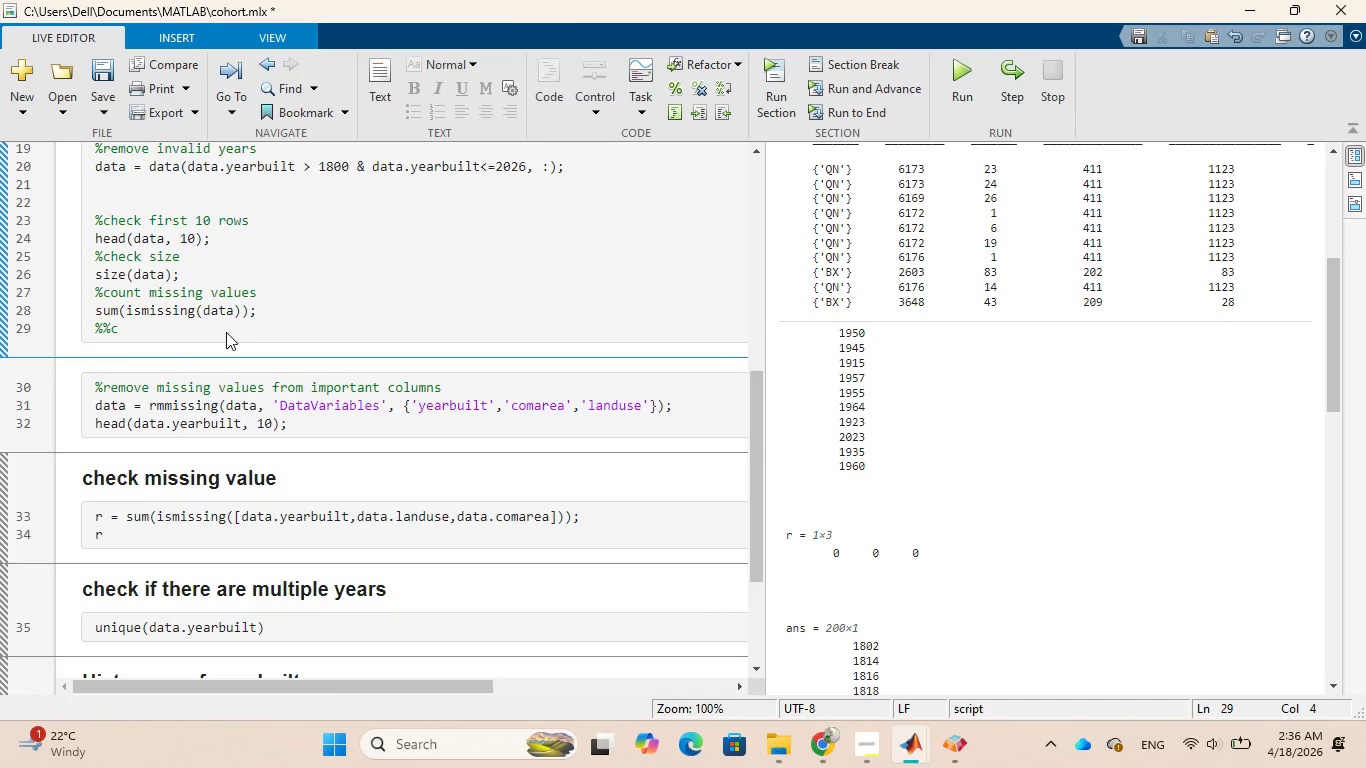 
key(Enter)
 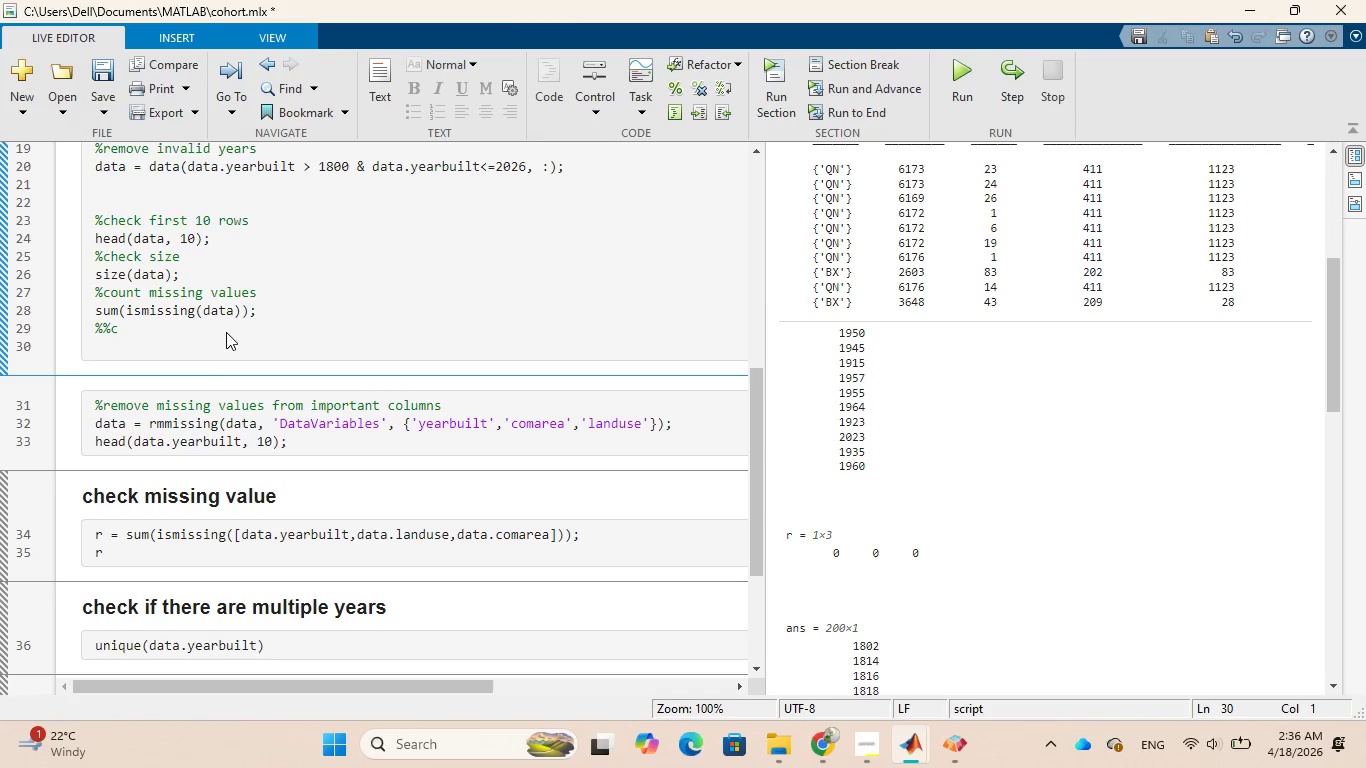 
key(Backspace)
 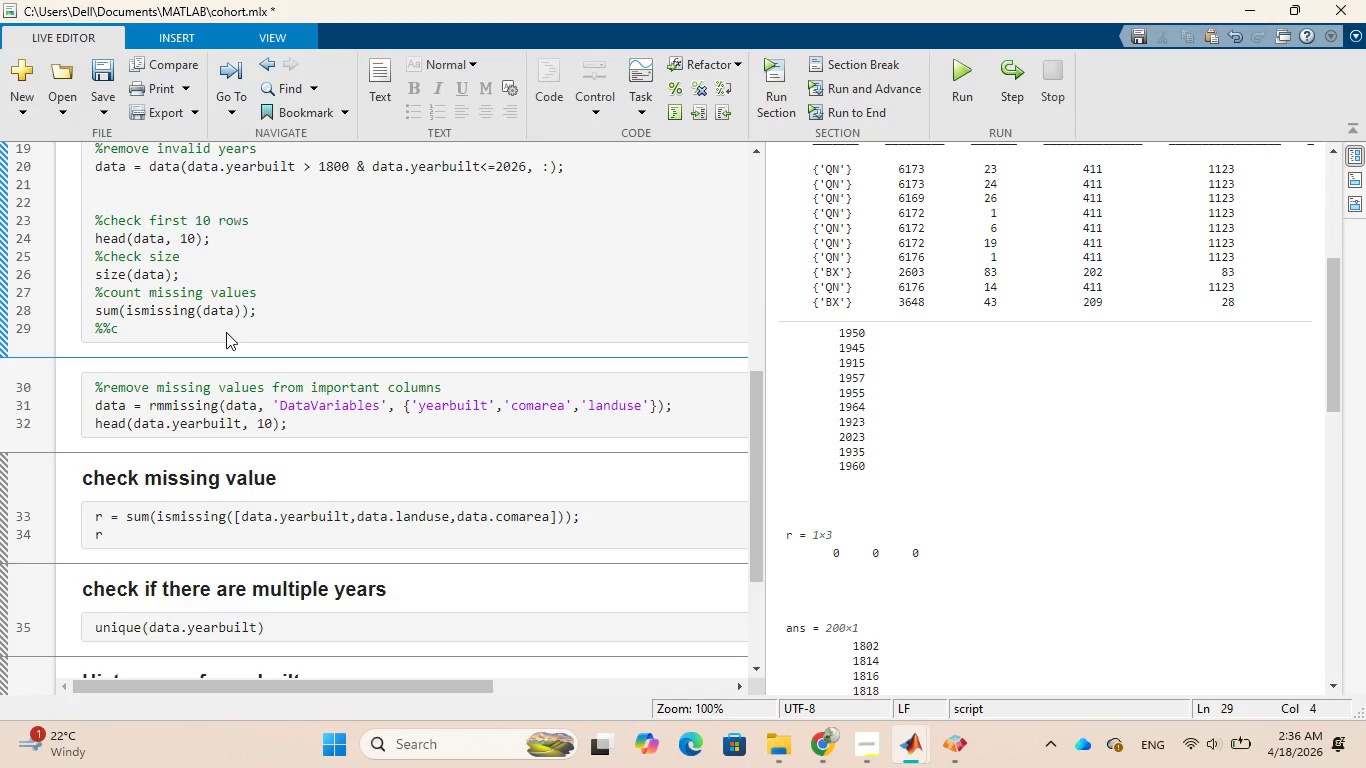 
key(ArrowLeft)
 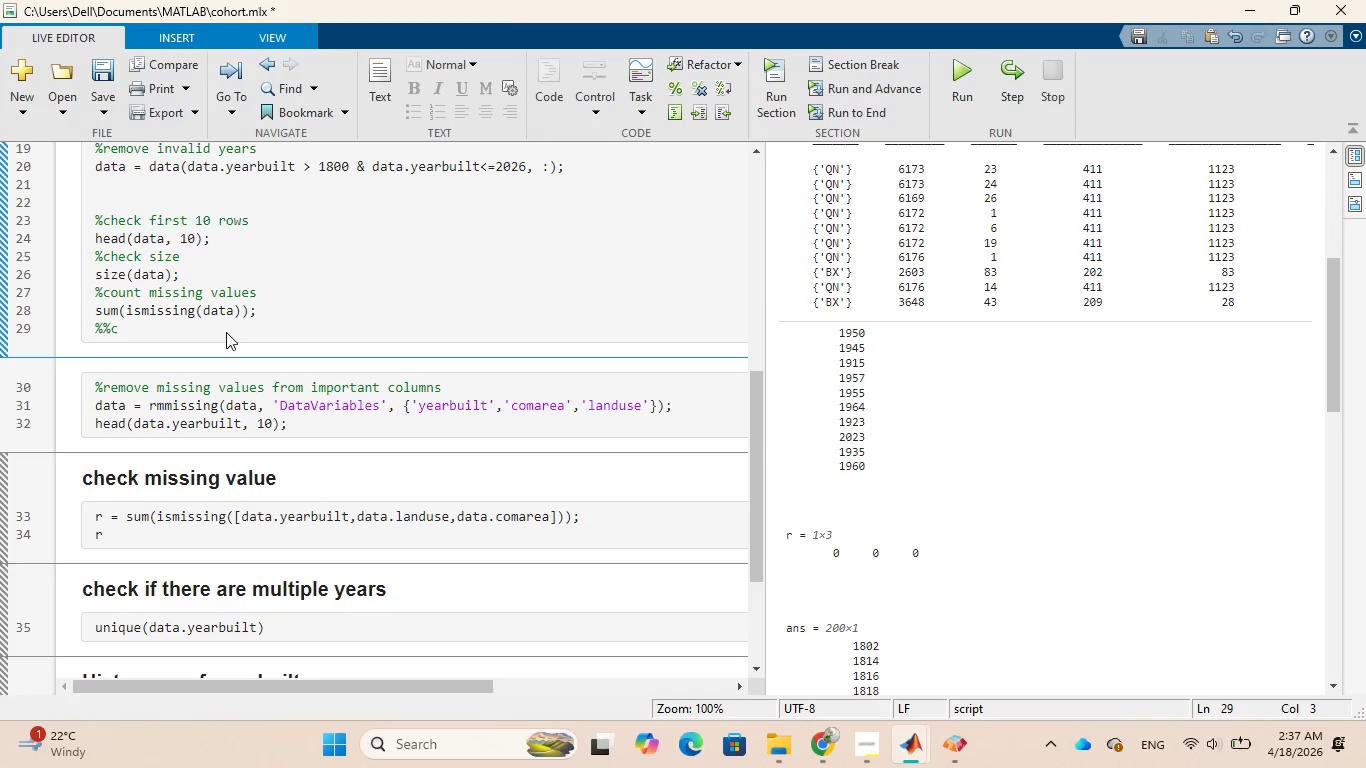 
key(Space)
 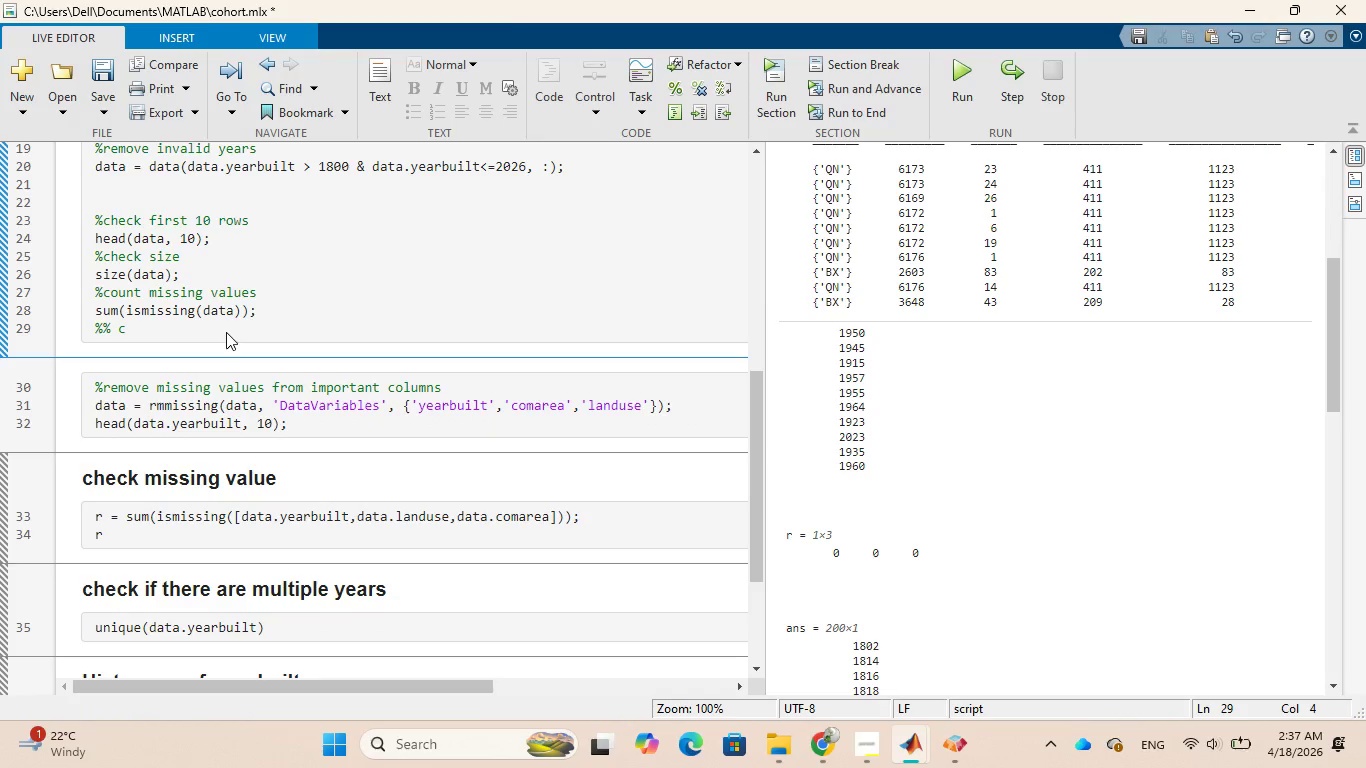 
key(Enter)
 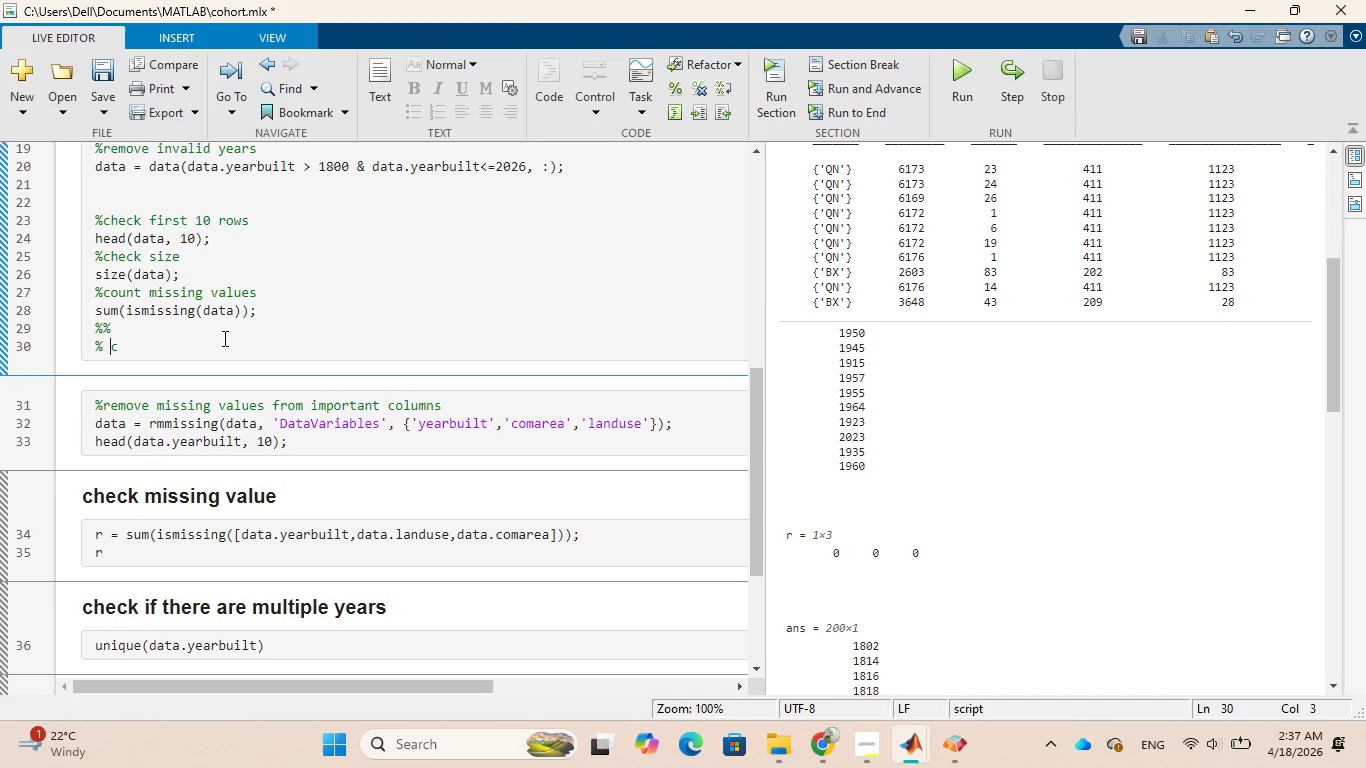 
key(Backspace)
 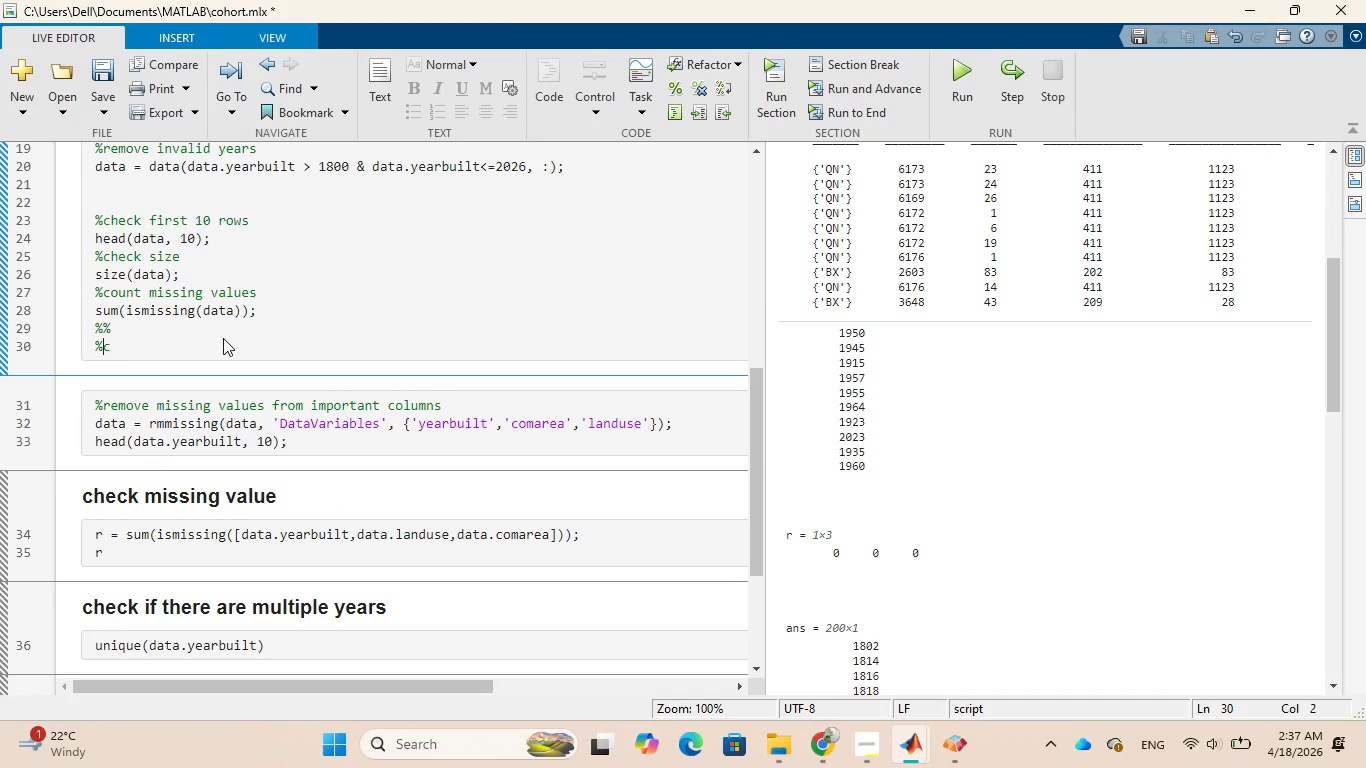 
key(Backspace)
 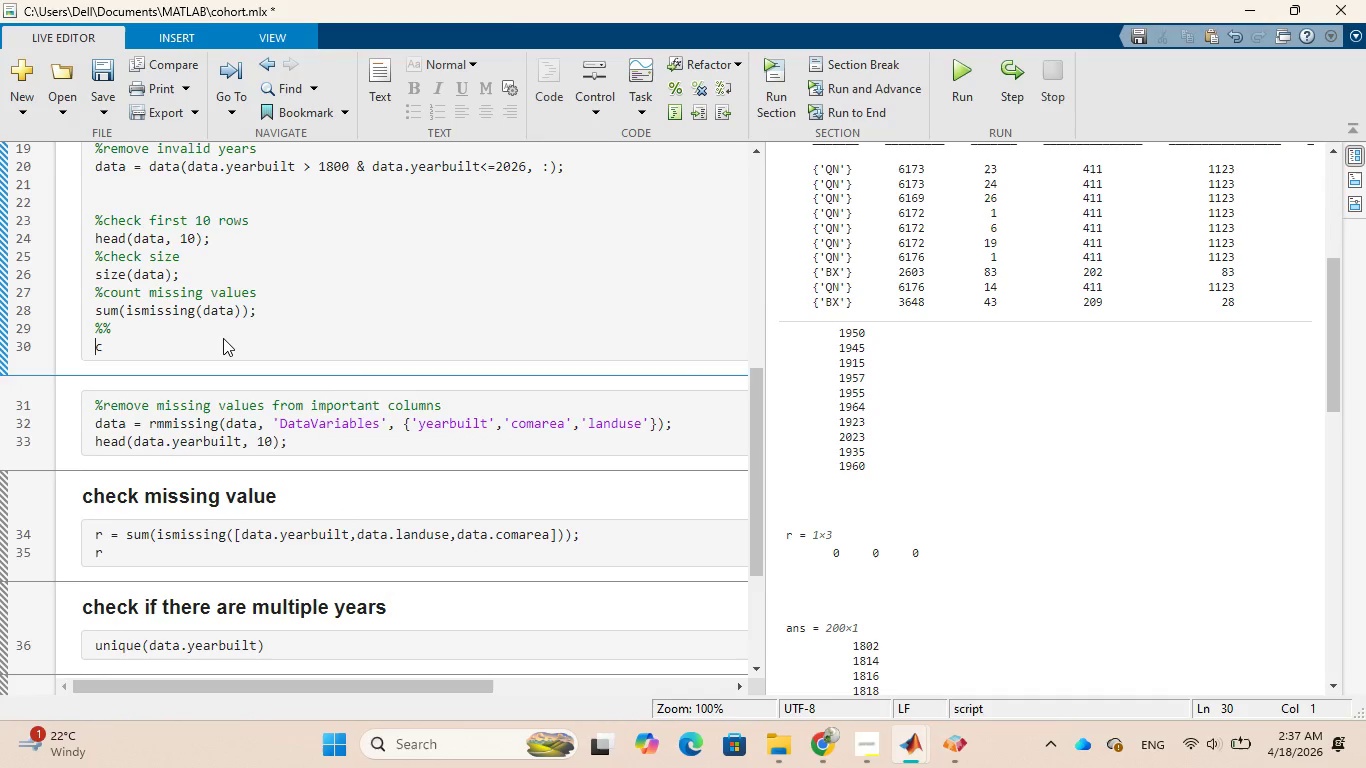 
key(Backspace)
 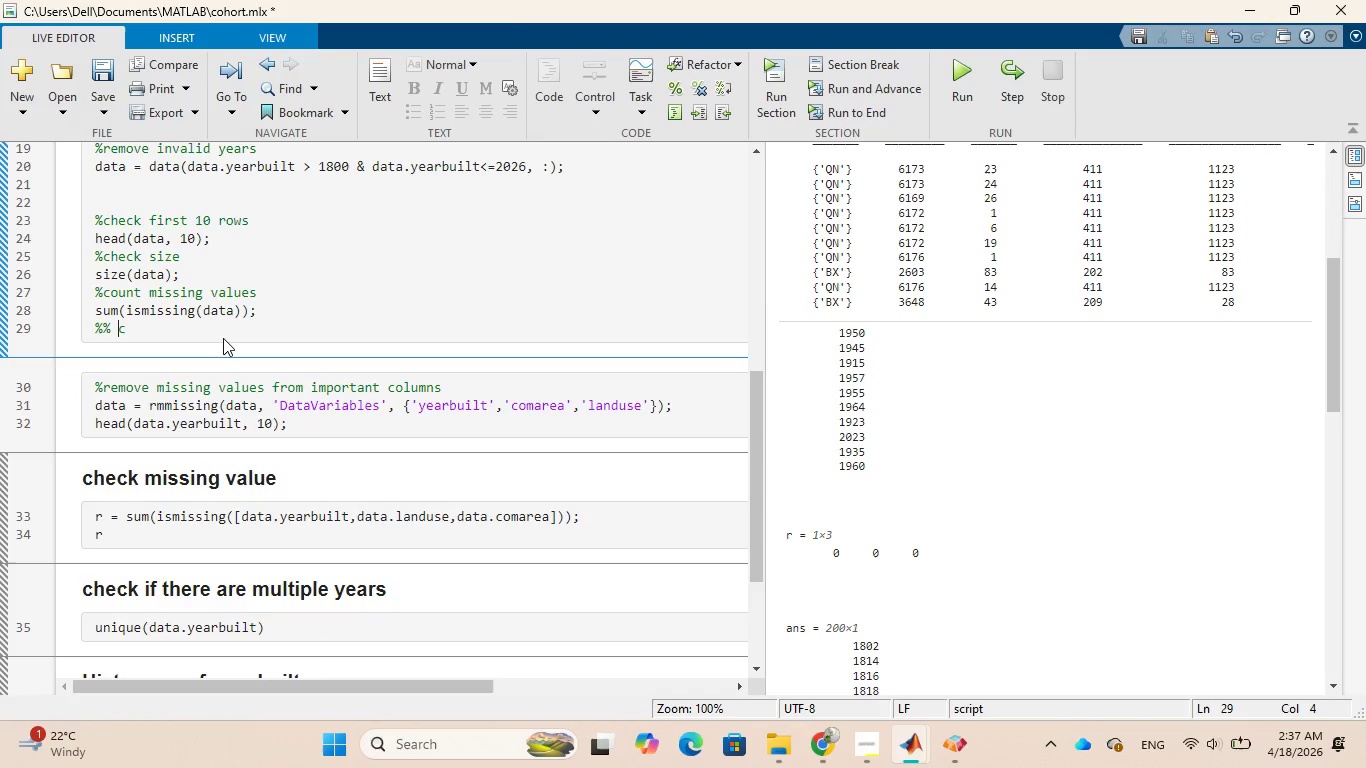 
key(ArrowRight)
 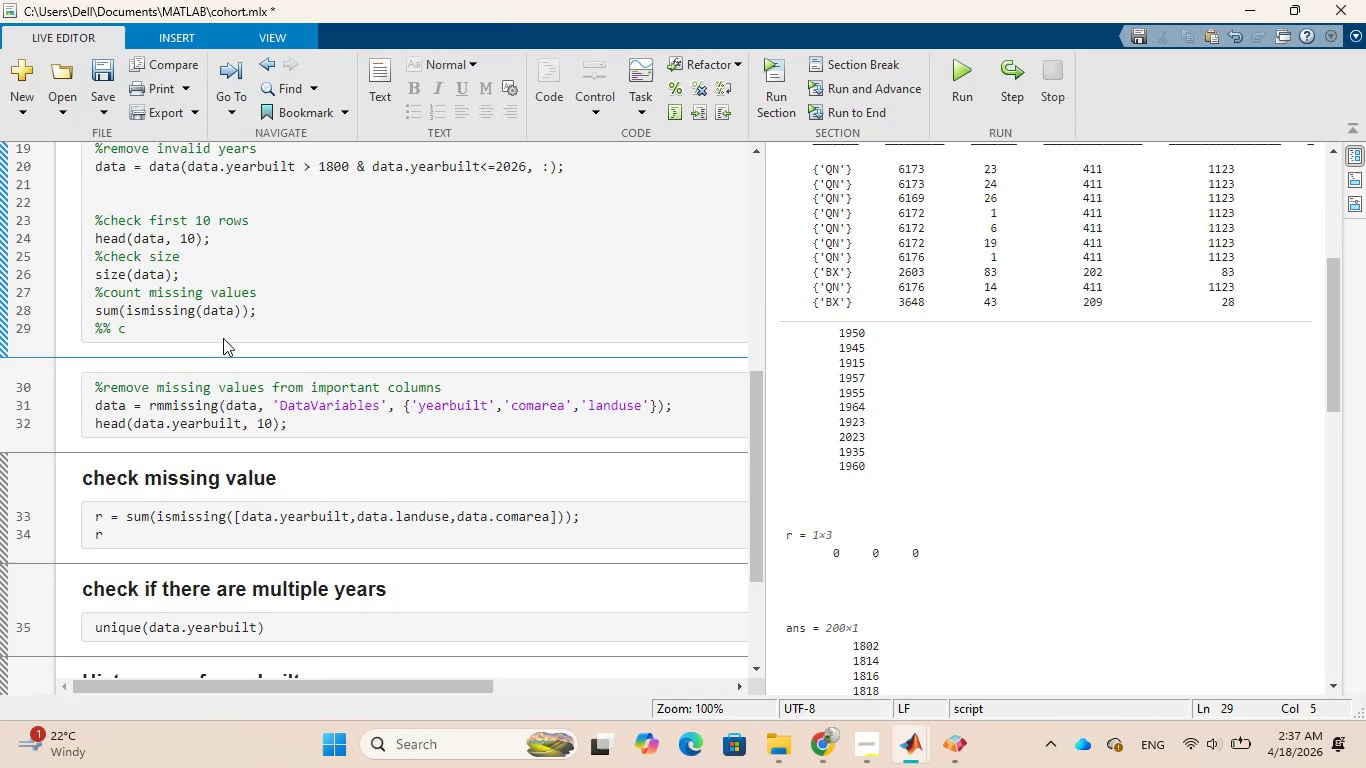 
key(Enter)
 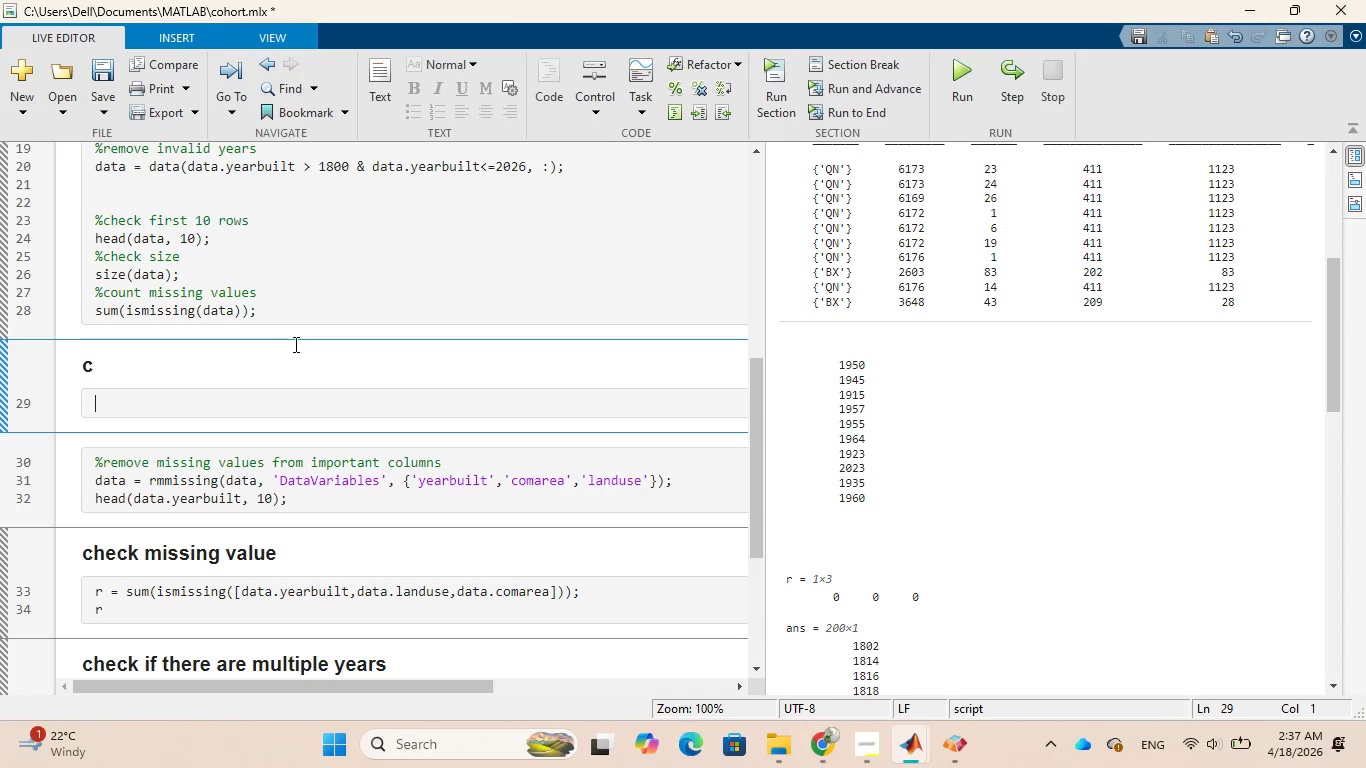 
wait(5.52)
 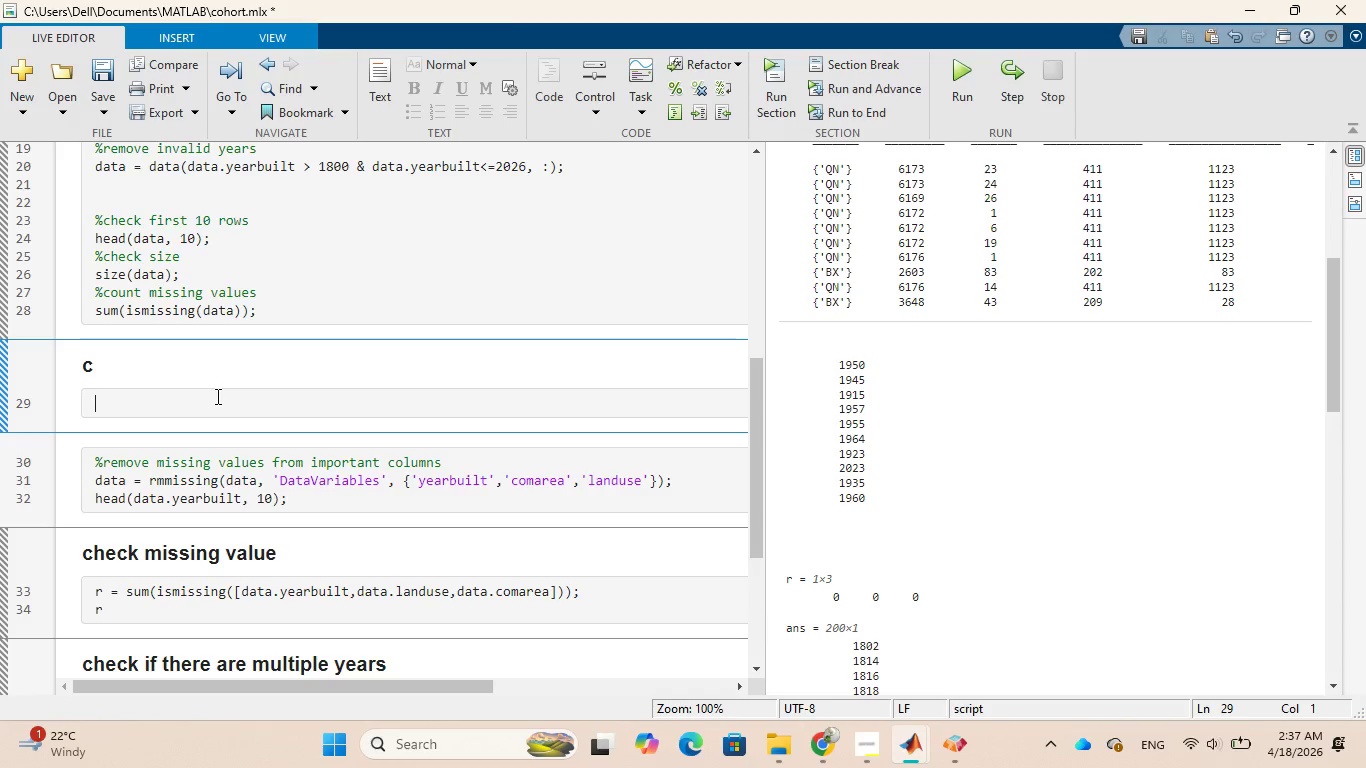 
type(sum()
 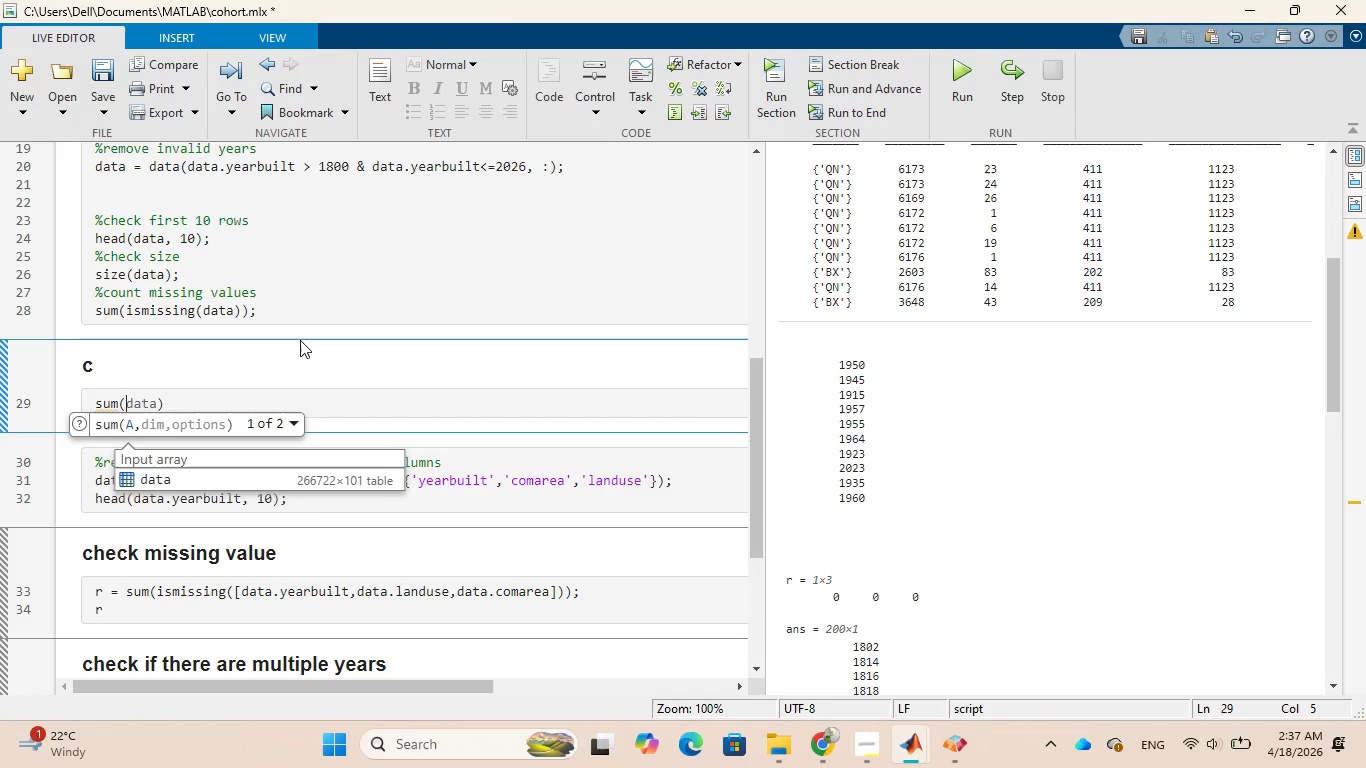 
type(data.comarea > 0)
 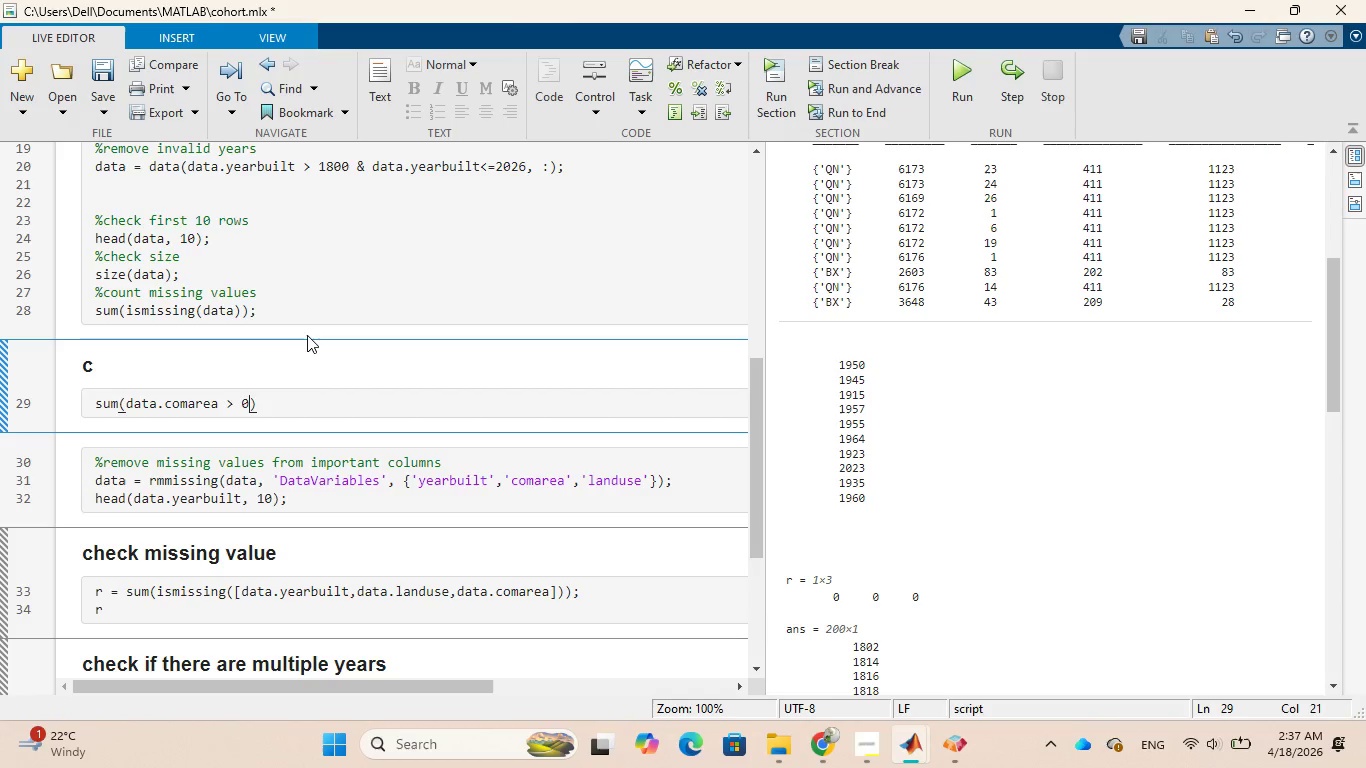 
key(ArrowRight)
 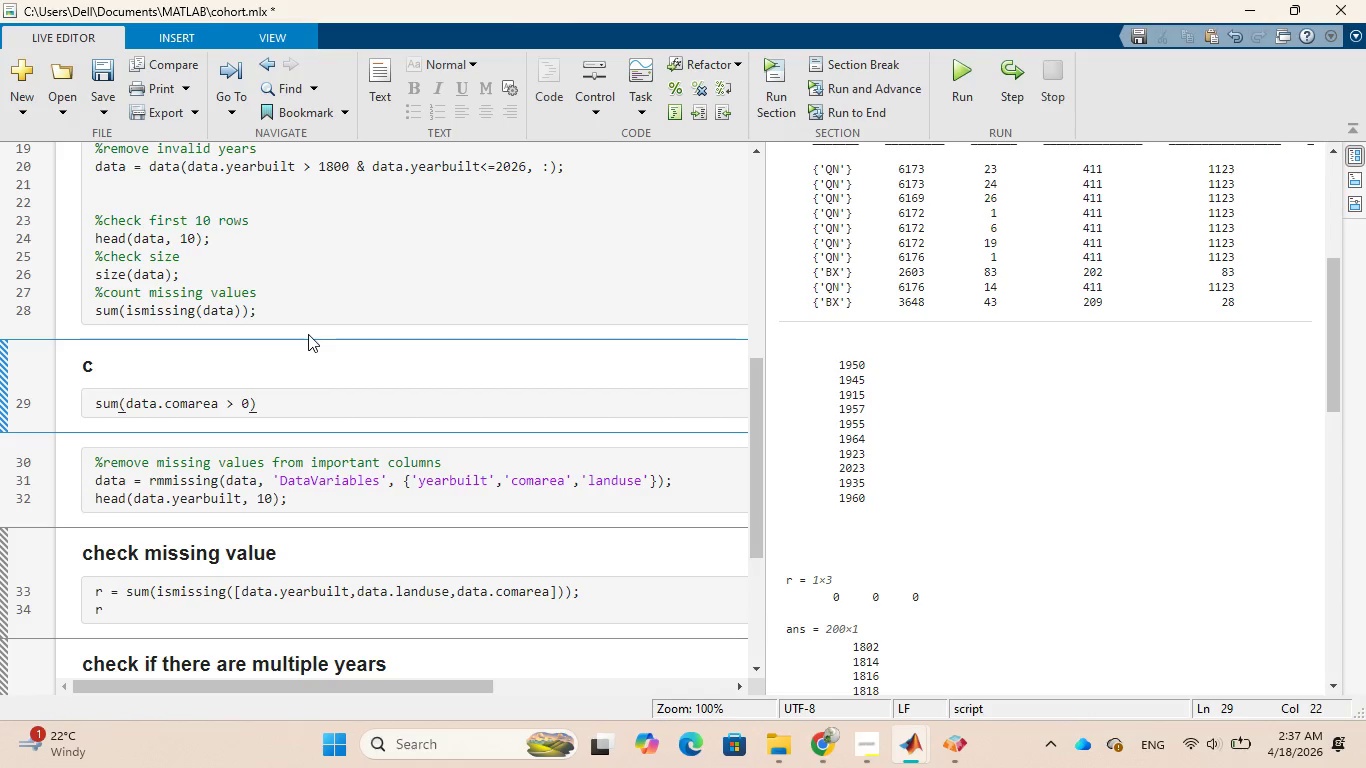 
key(Semicolon)
 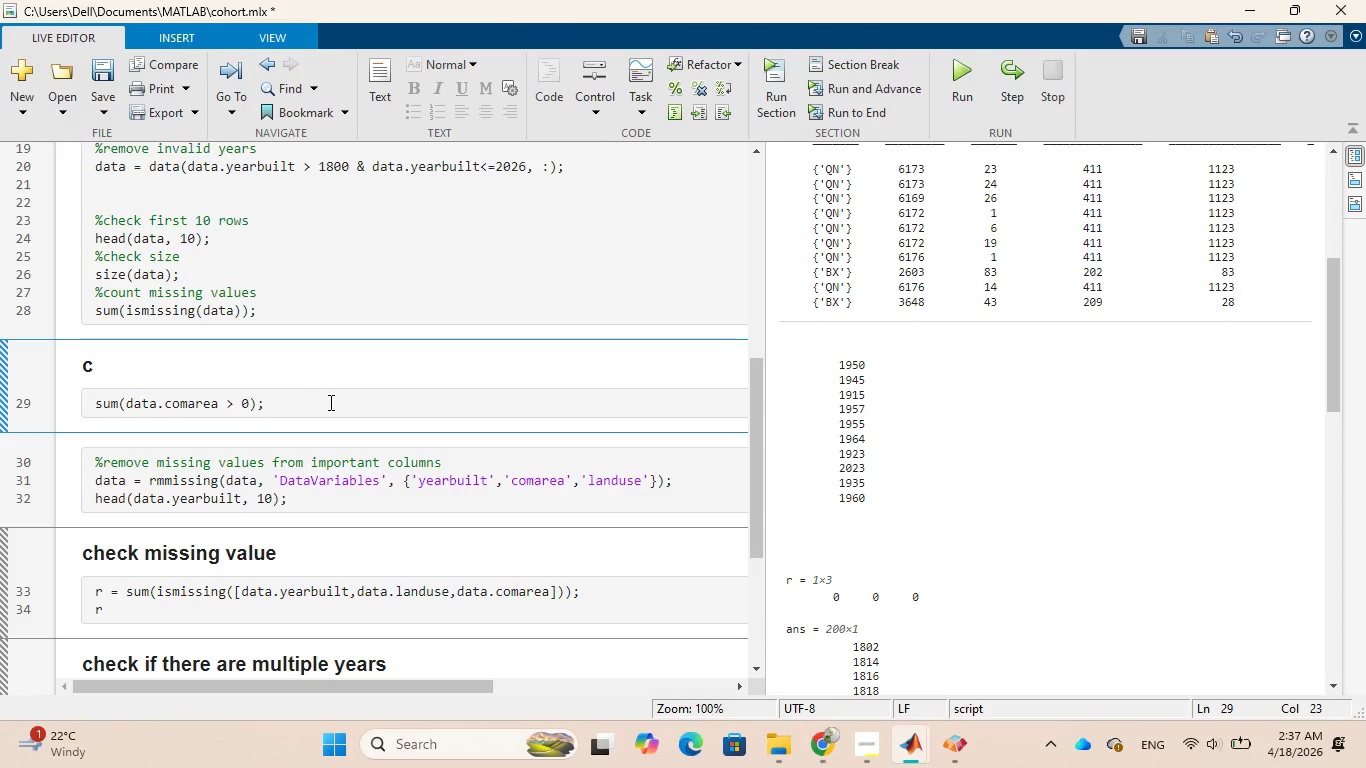 
left_click([355, 371])
 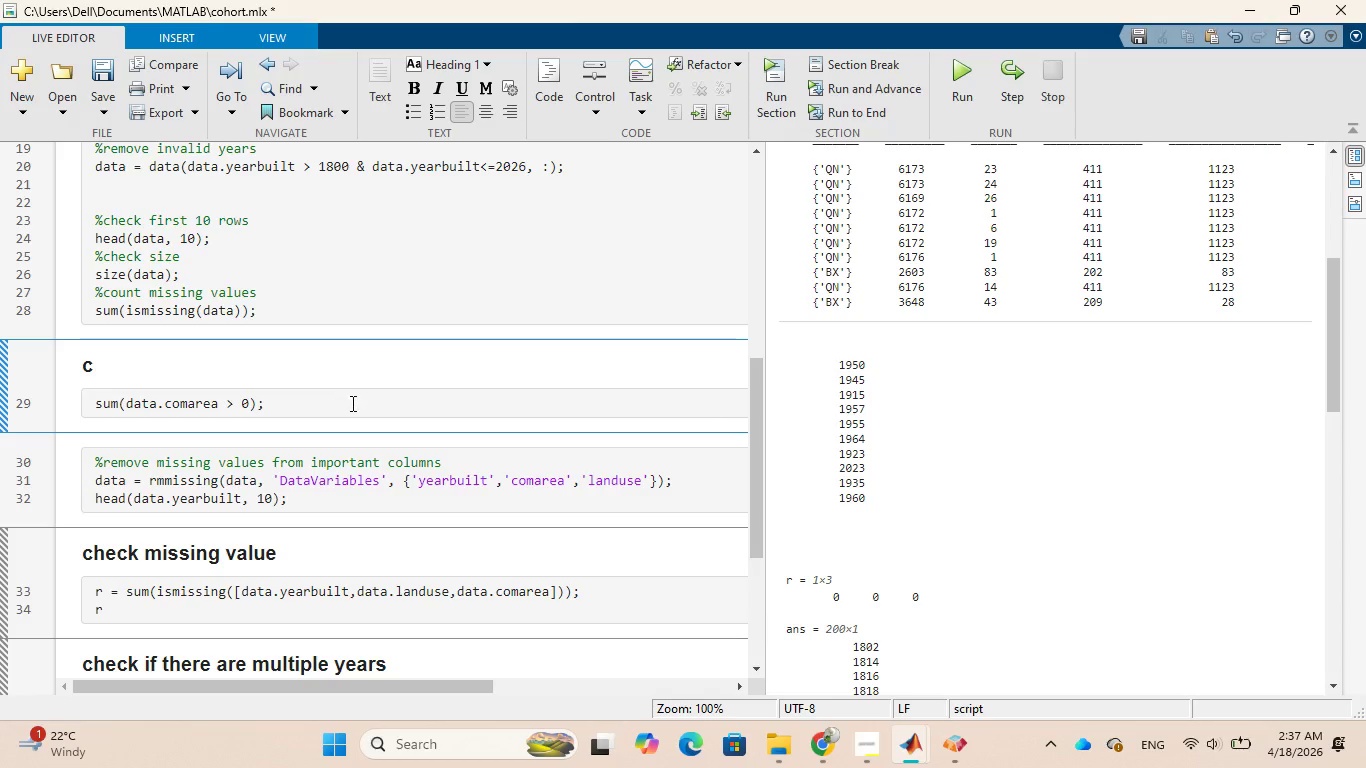 
left_click([350, 408])
 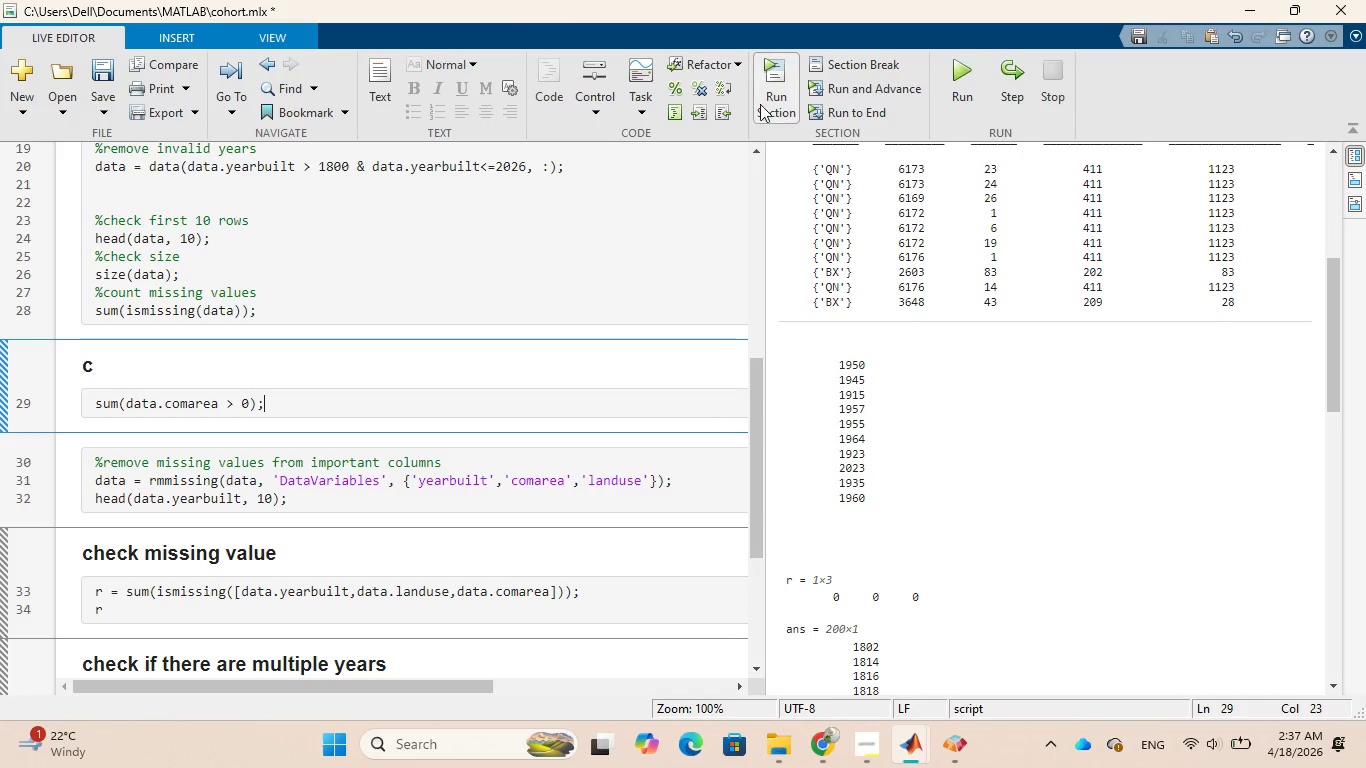 
left_click([769, 72])
 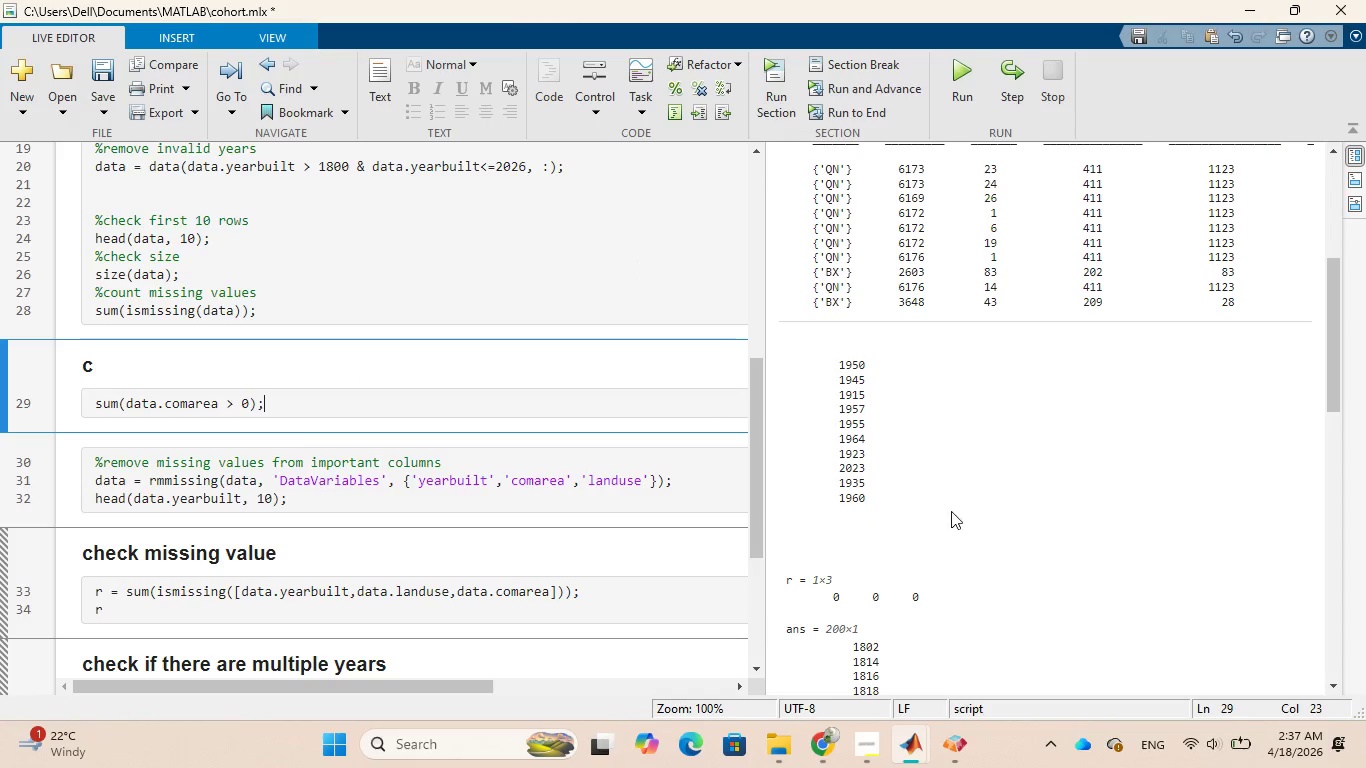 
scroll: coordinate [1009, 491], scroll_direction: down, amount: 14.0
 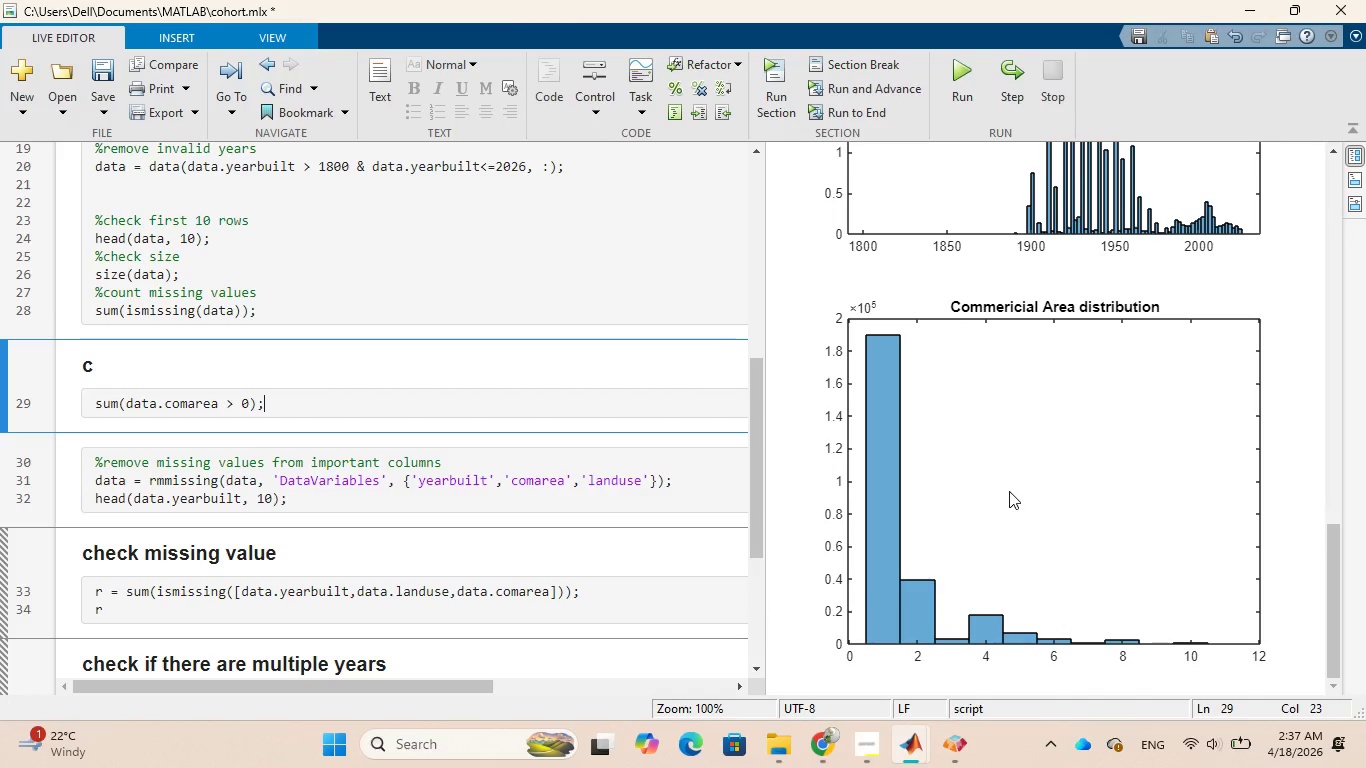 
scroll: coordinate [1009, 491], scroll_direction: up, amount: 9.0
 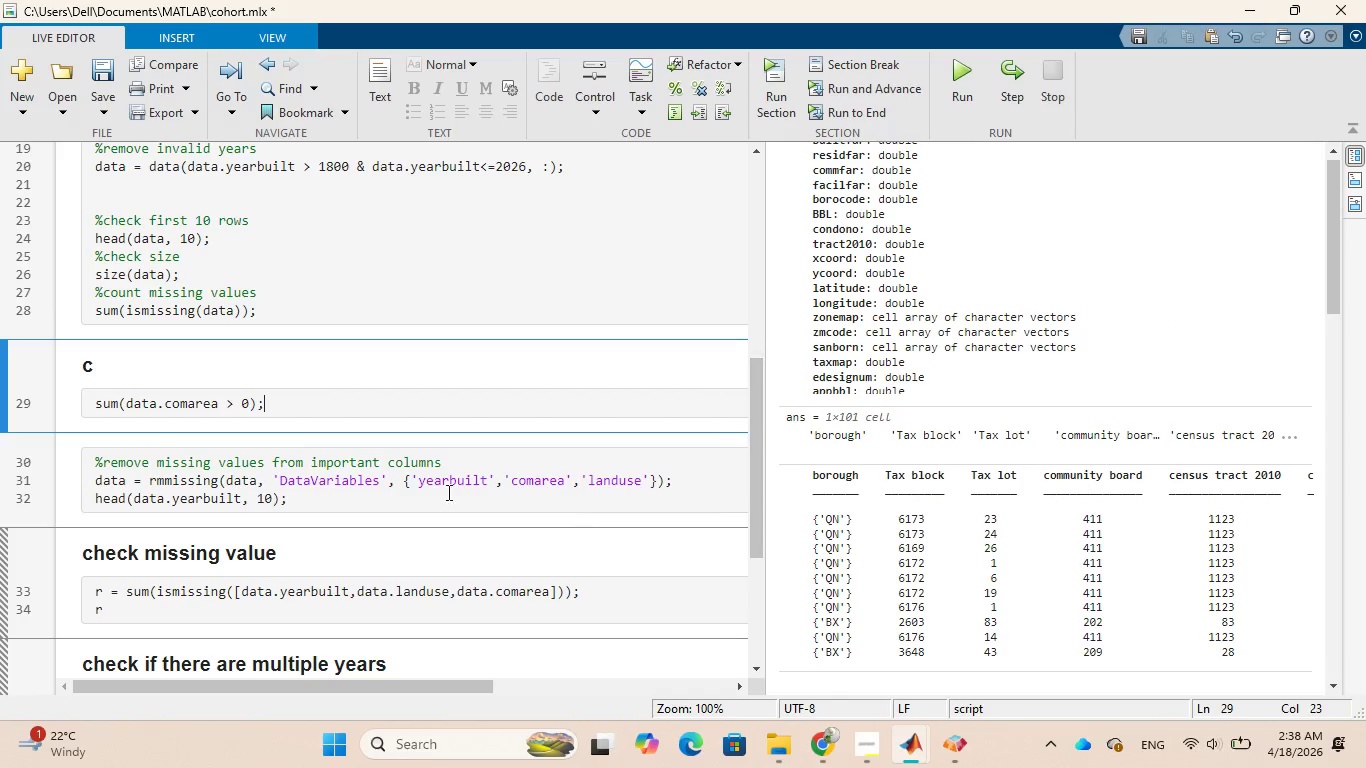 
left_click([424, 397])
 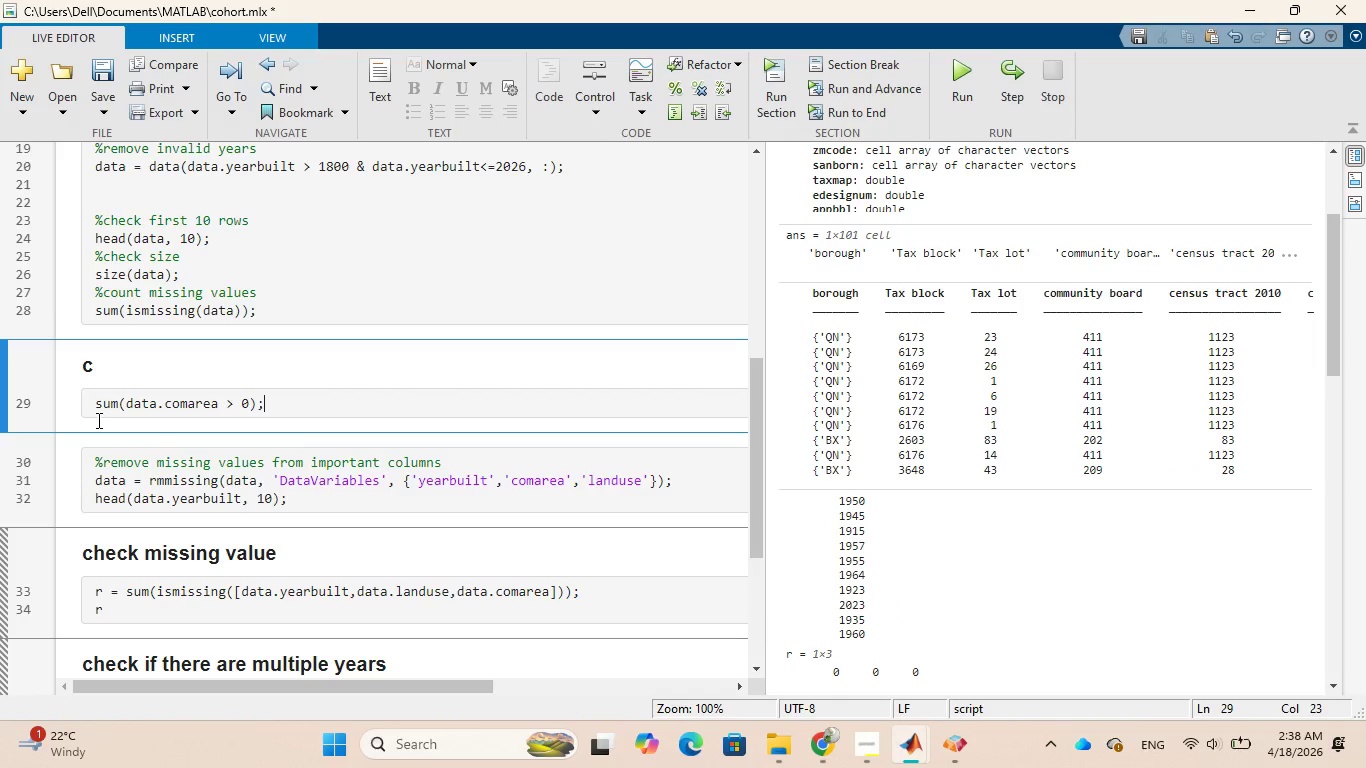 
left_click([96, 406])
 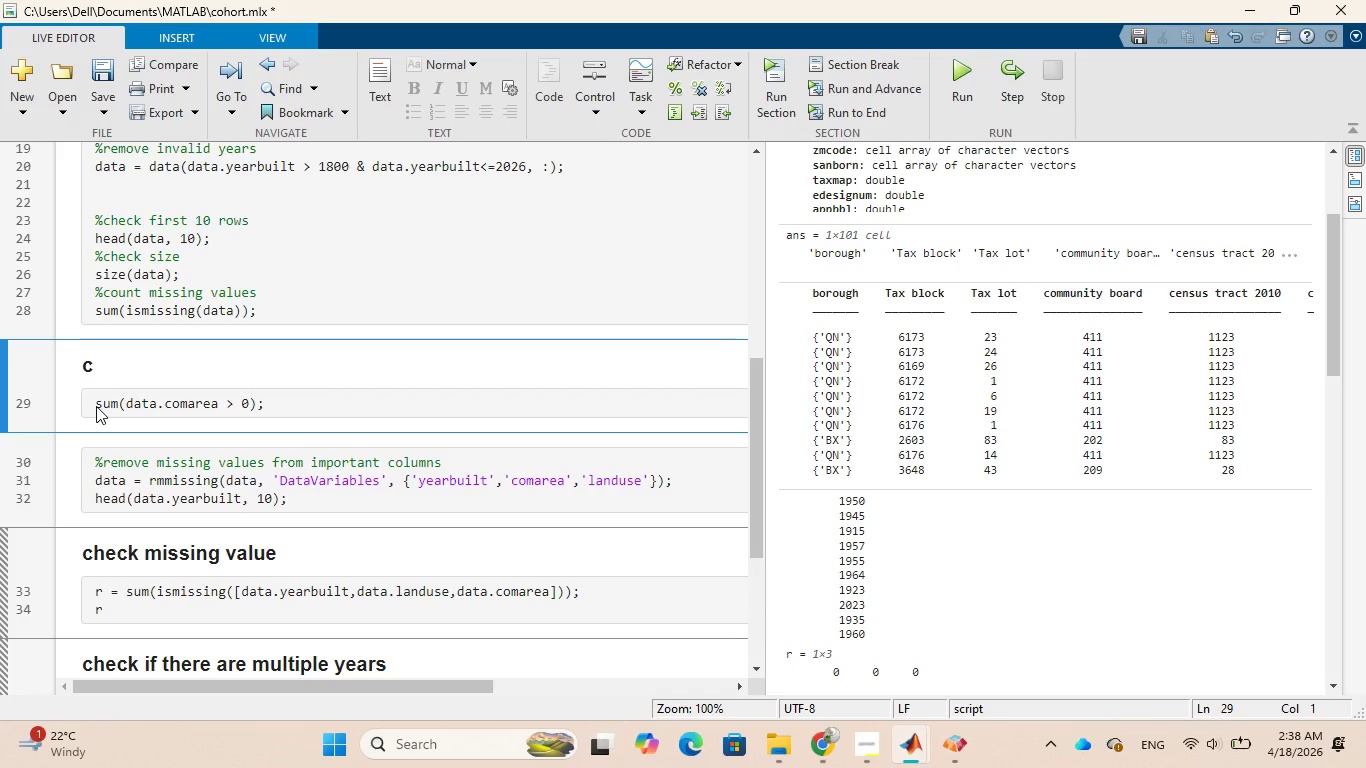 
key(A)
 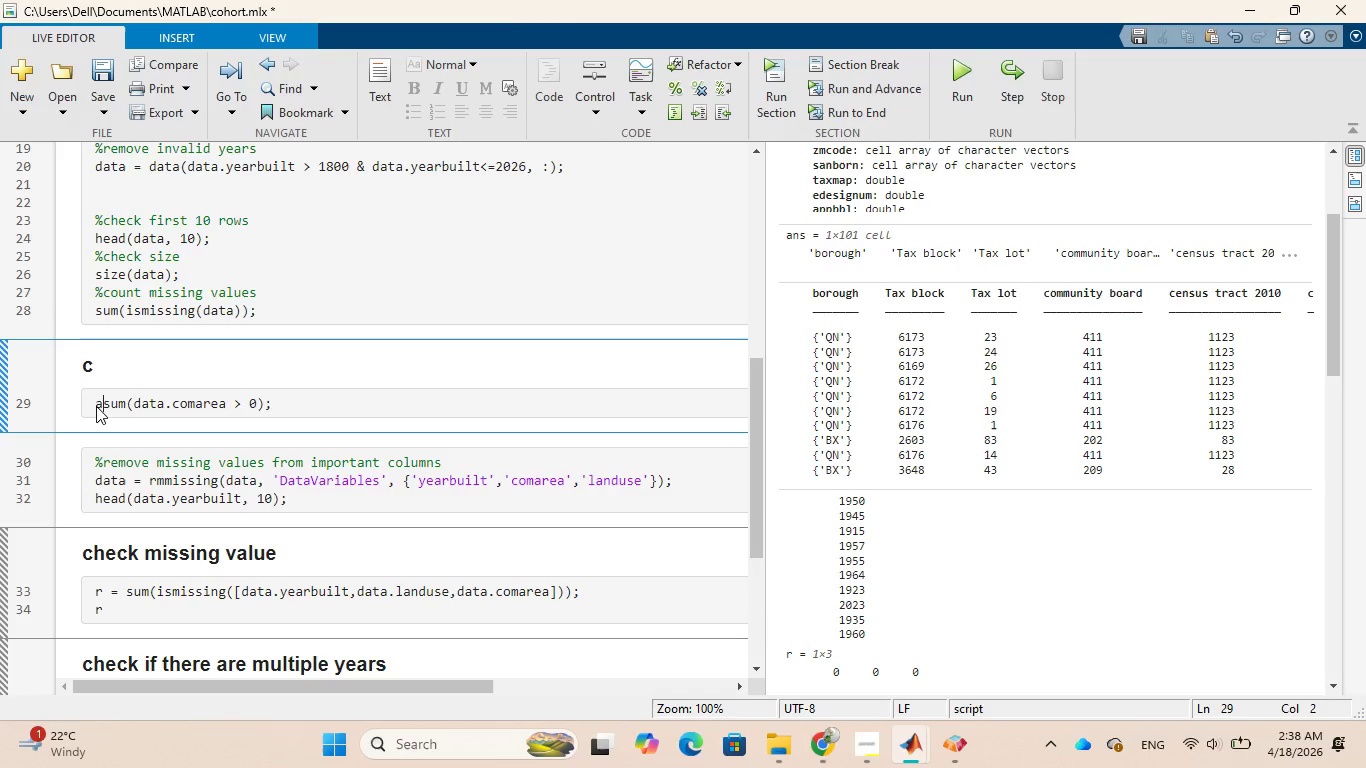 
key(Space)
 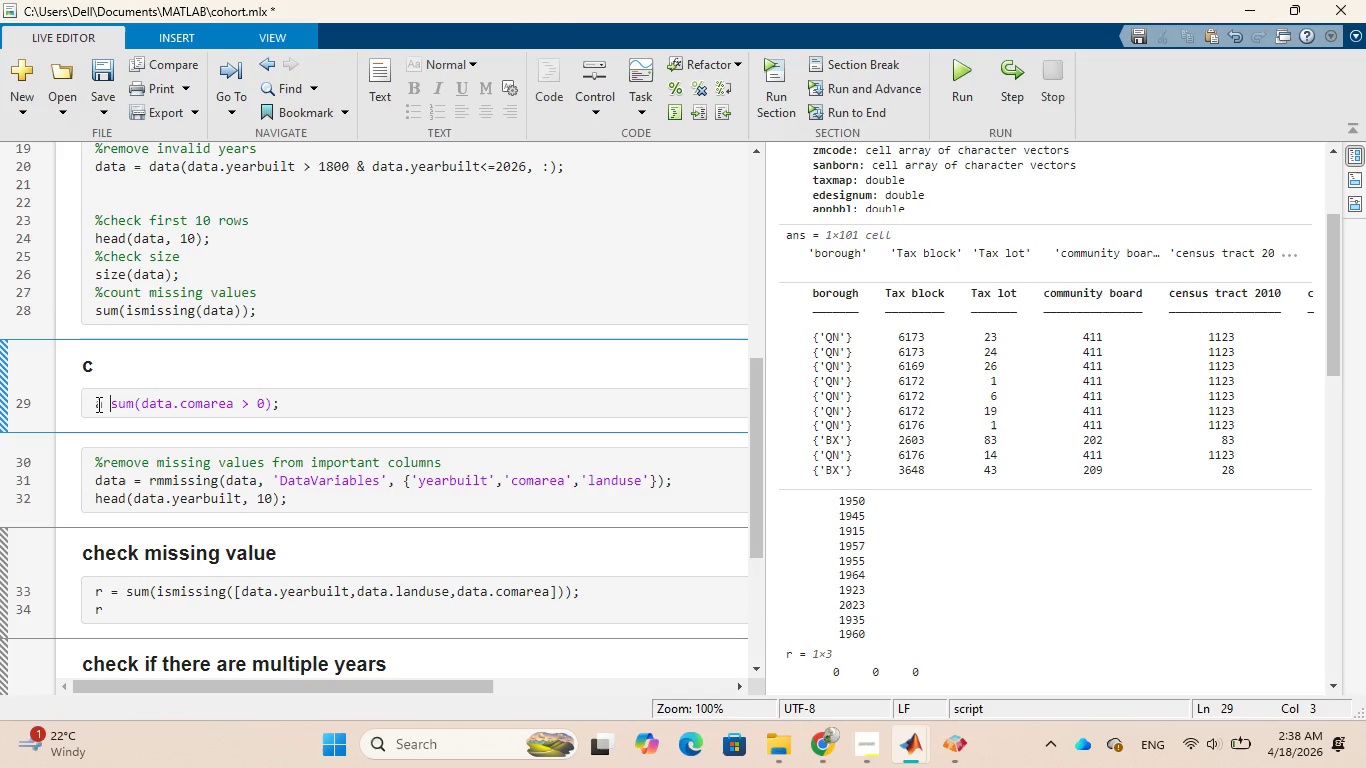 
key(Equal)
 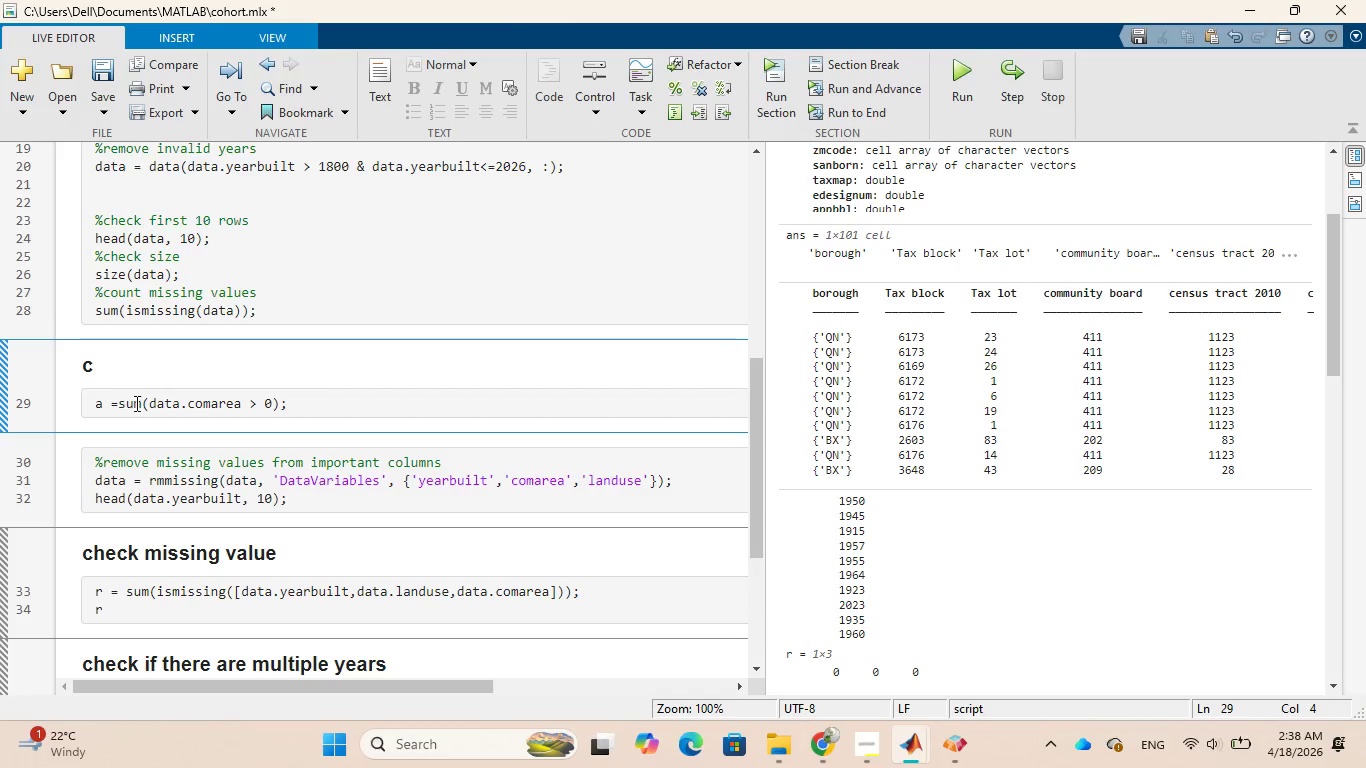 
key(Space)
 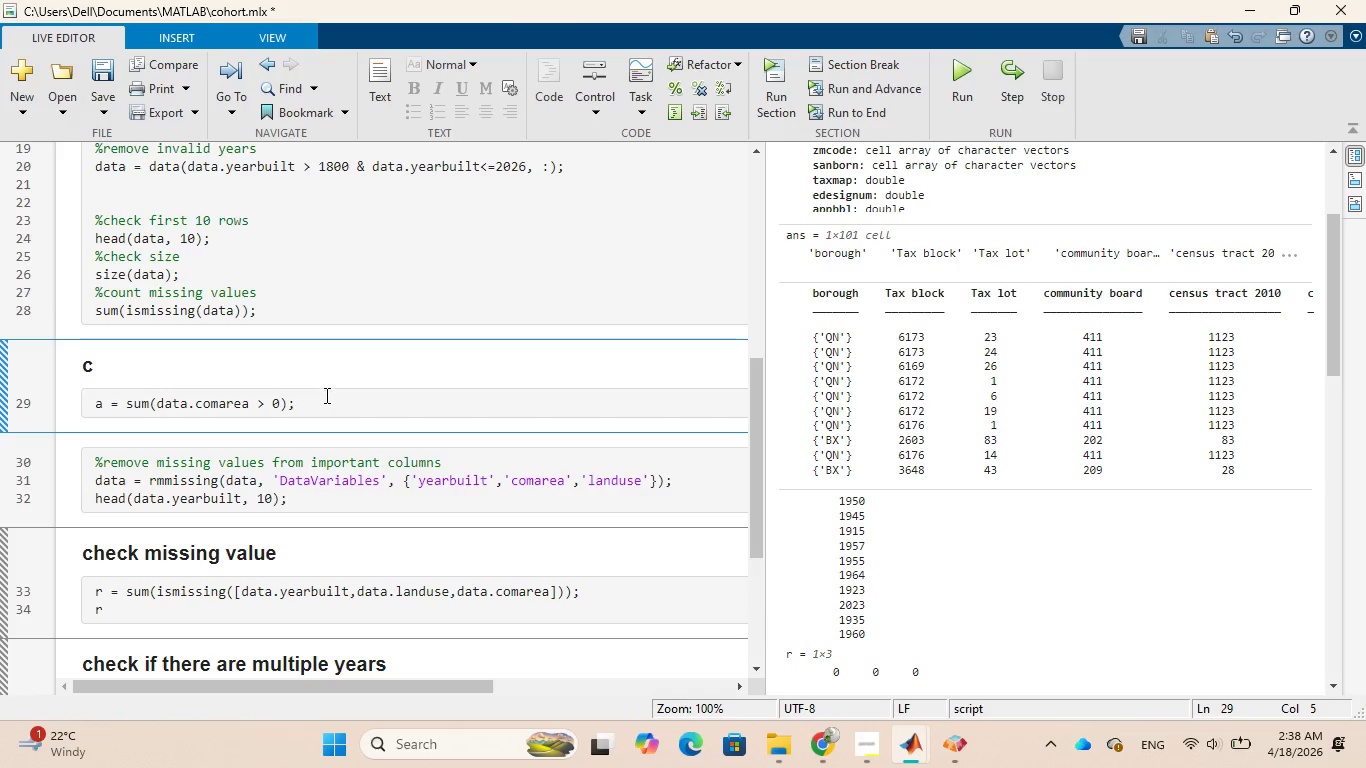 
left_click([323, 398])
 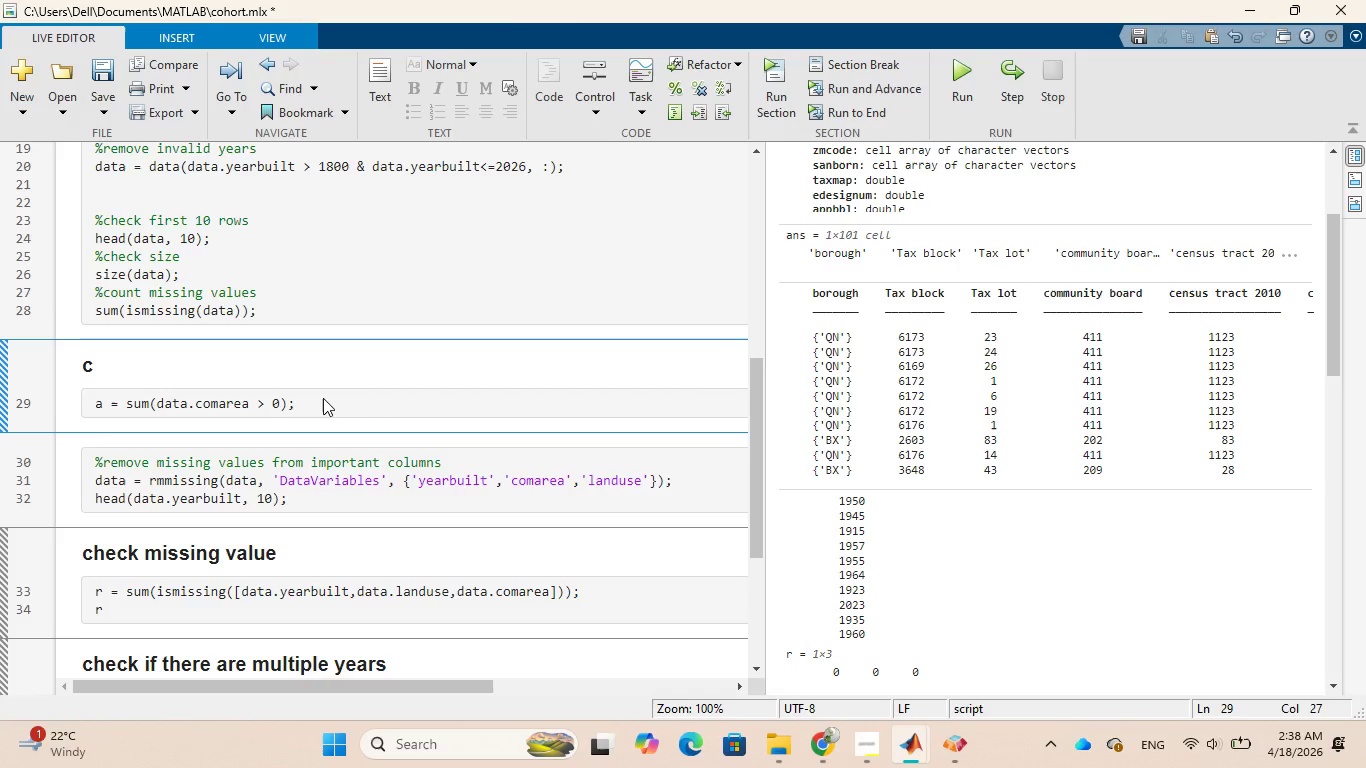 
key(Enter)
 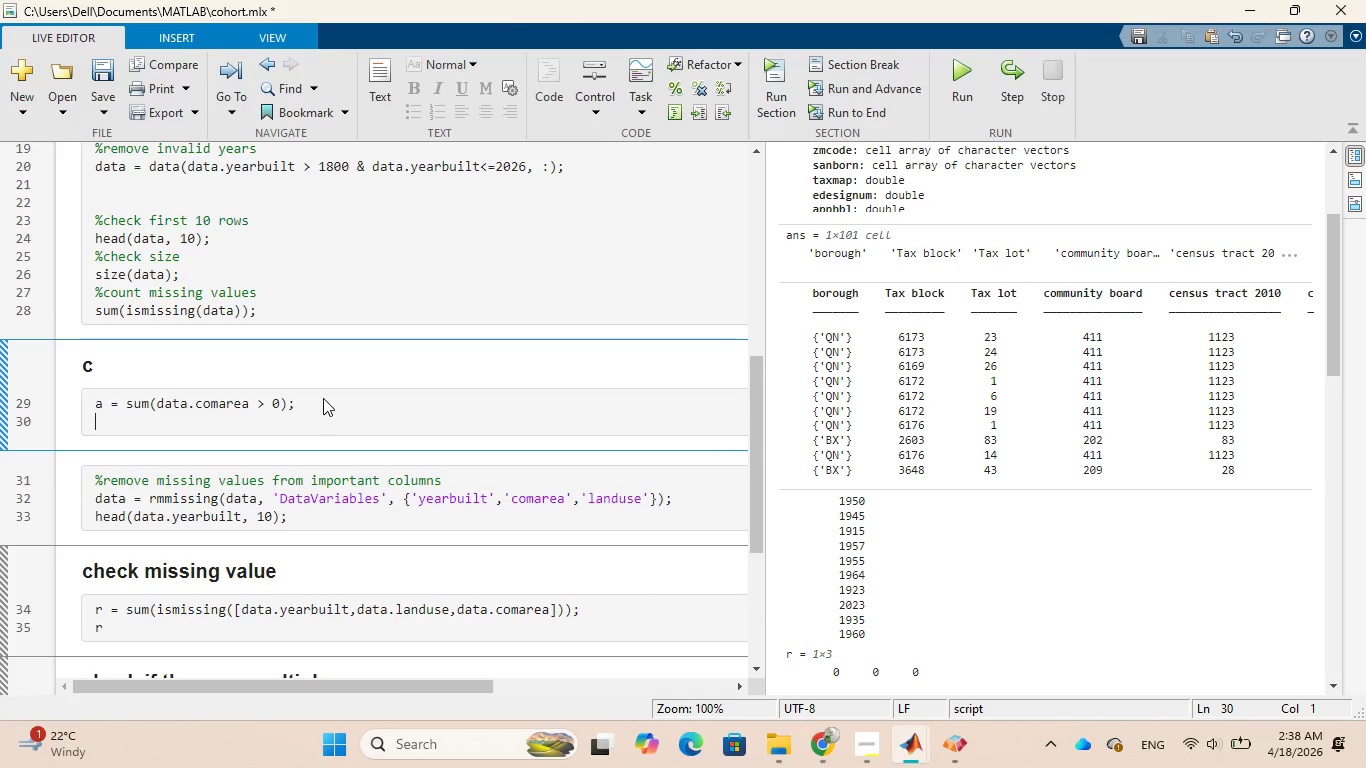 
key(A)
 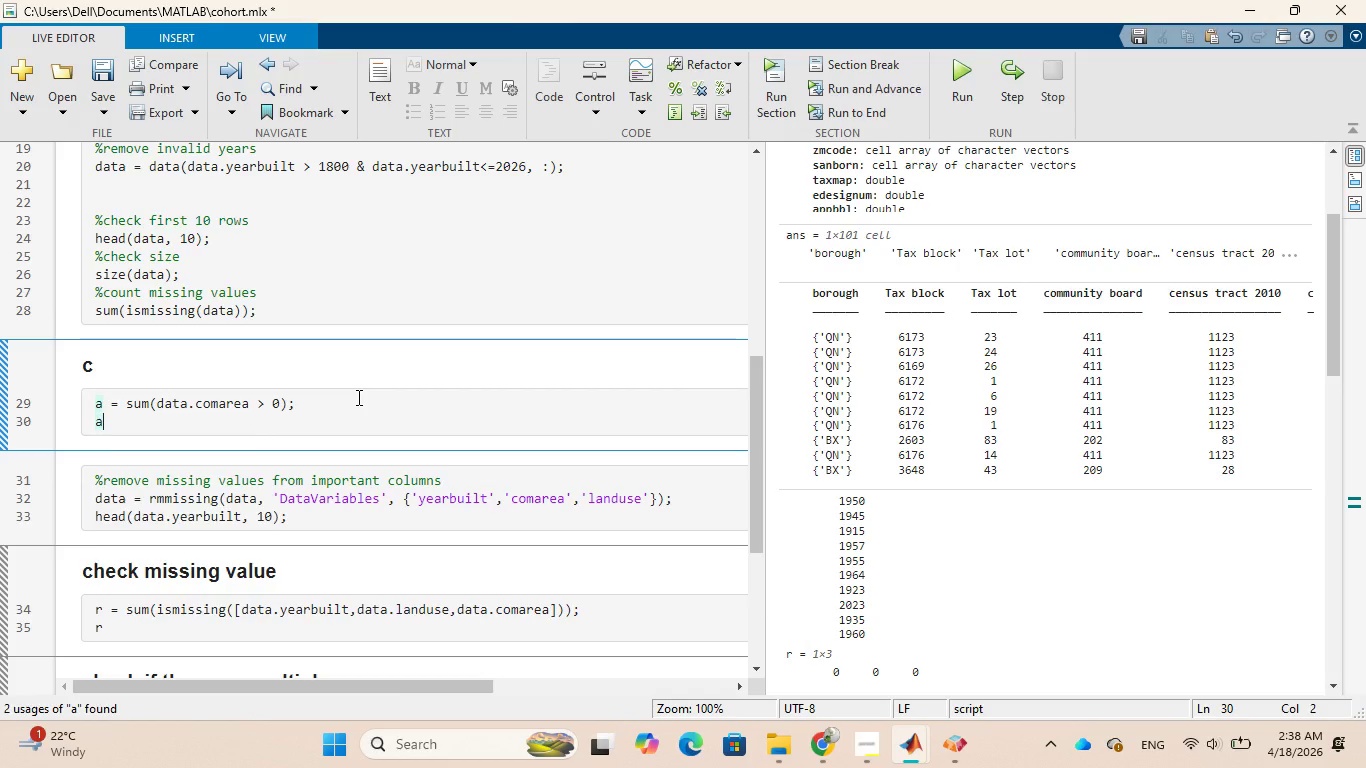 
left_click([357, 397])
 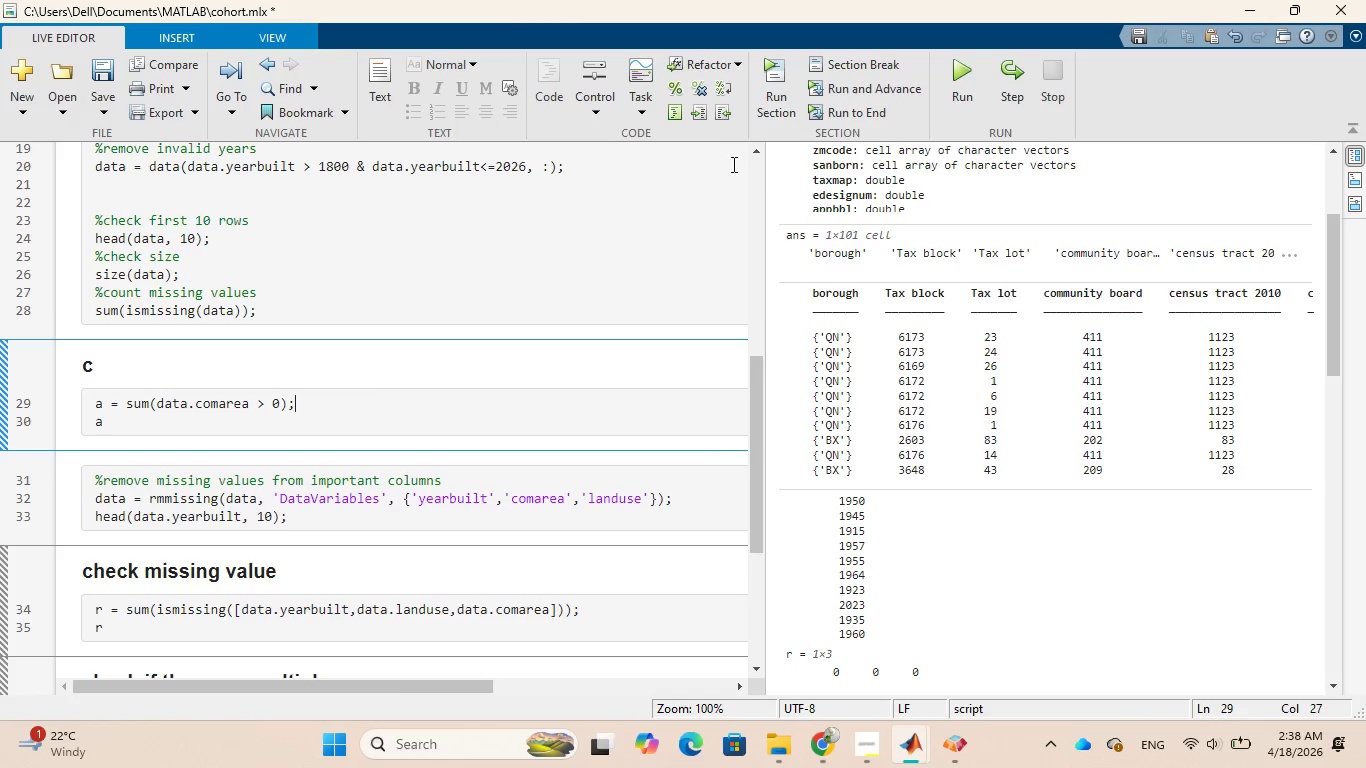 
left_click([767, 90])
 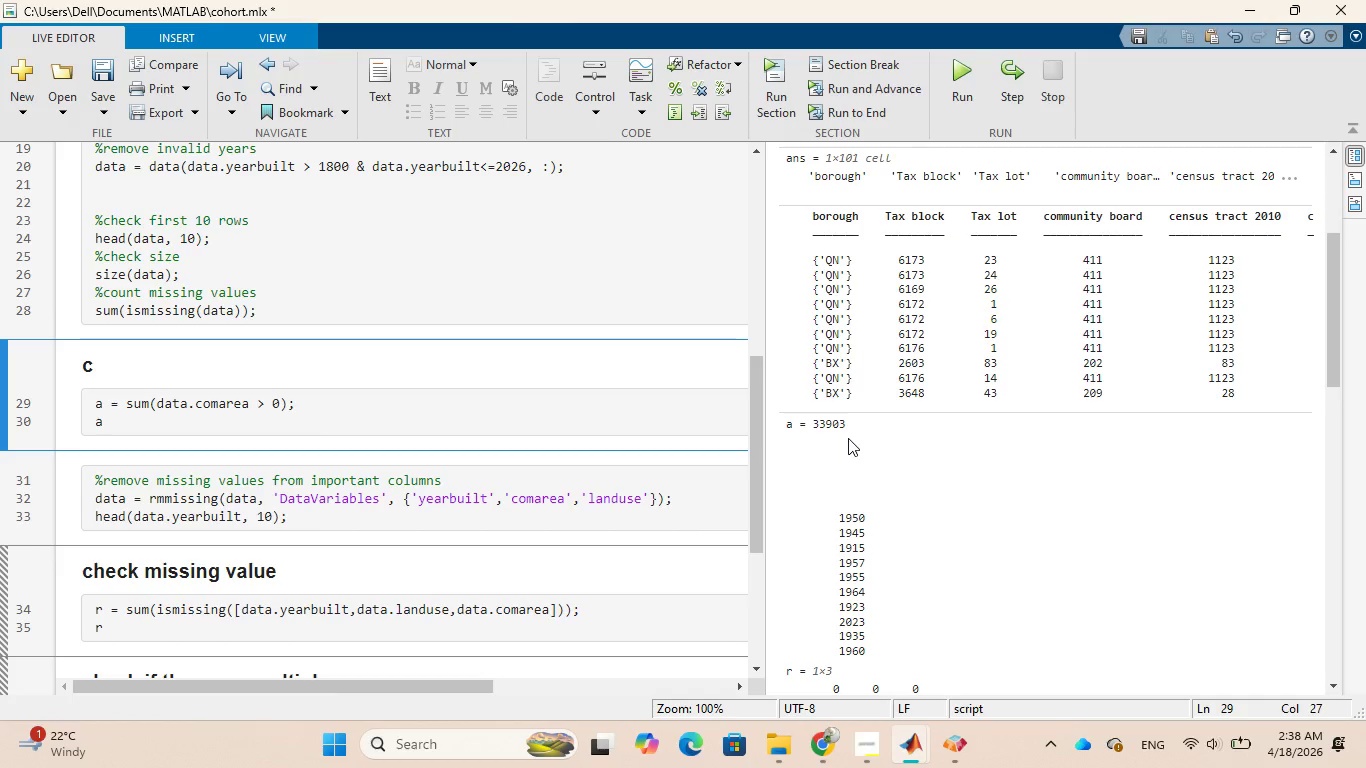 
wait(18.55)
 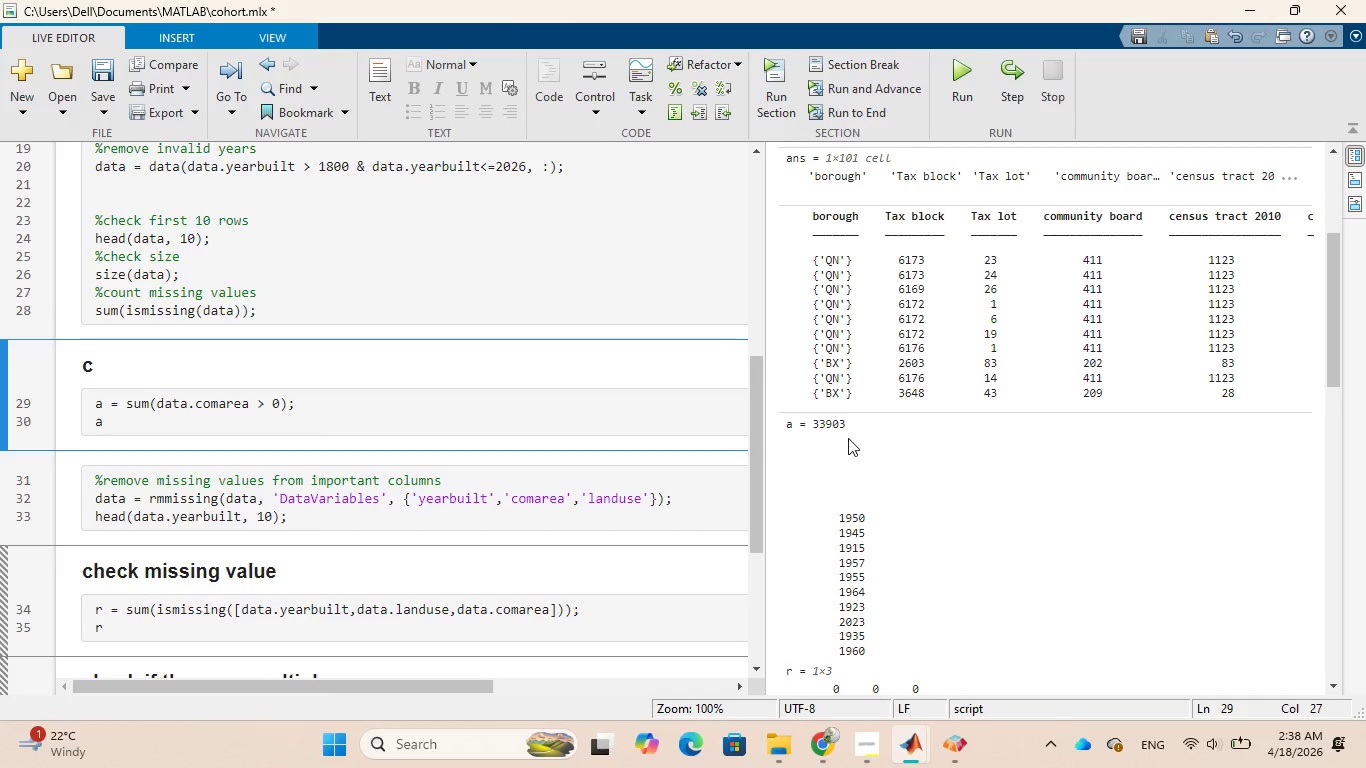 
scroll: coordinate [586, 510], scroll_direction: down, amount: 7.0
 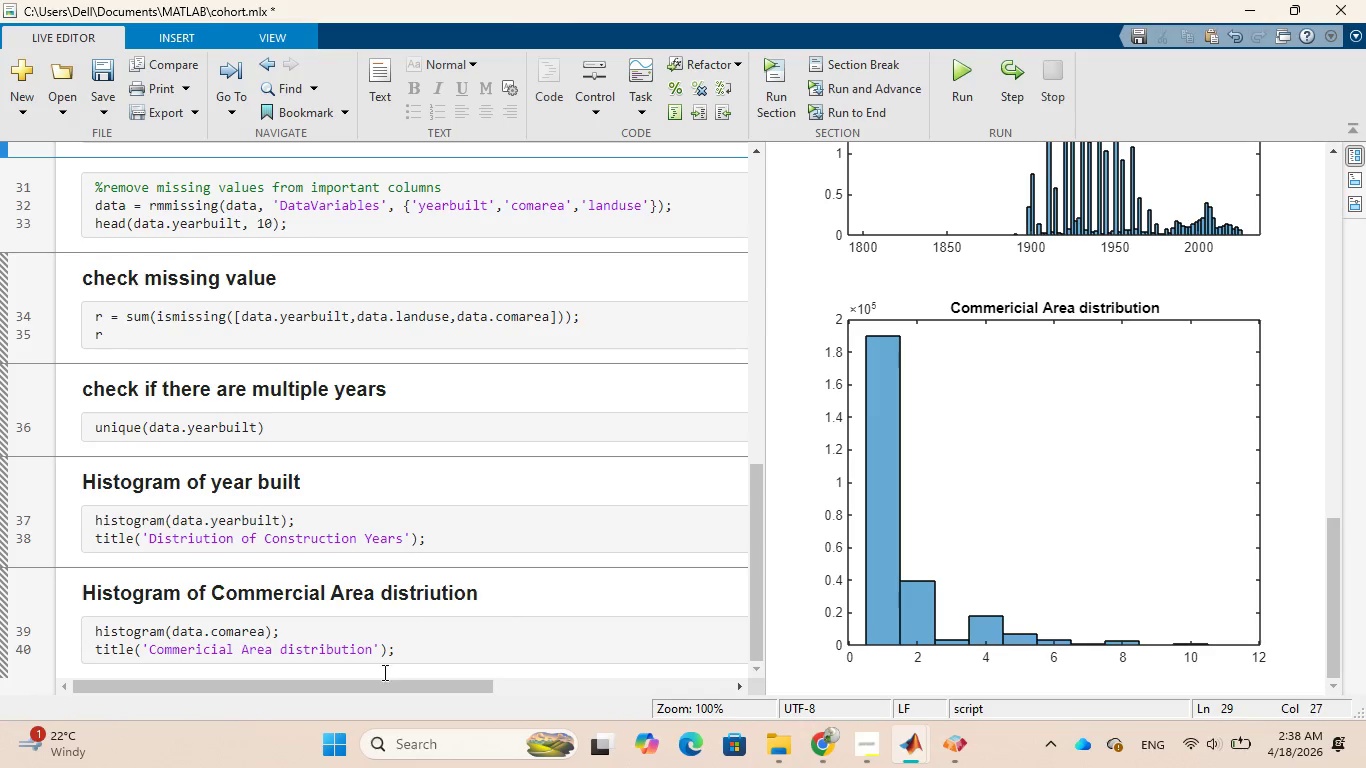 
left_click([373, 654])
 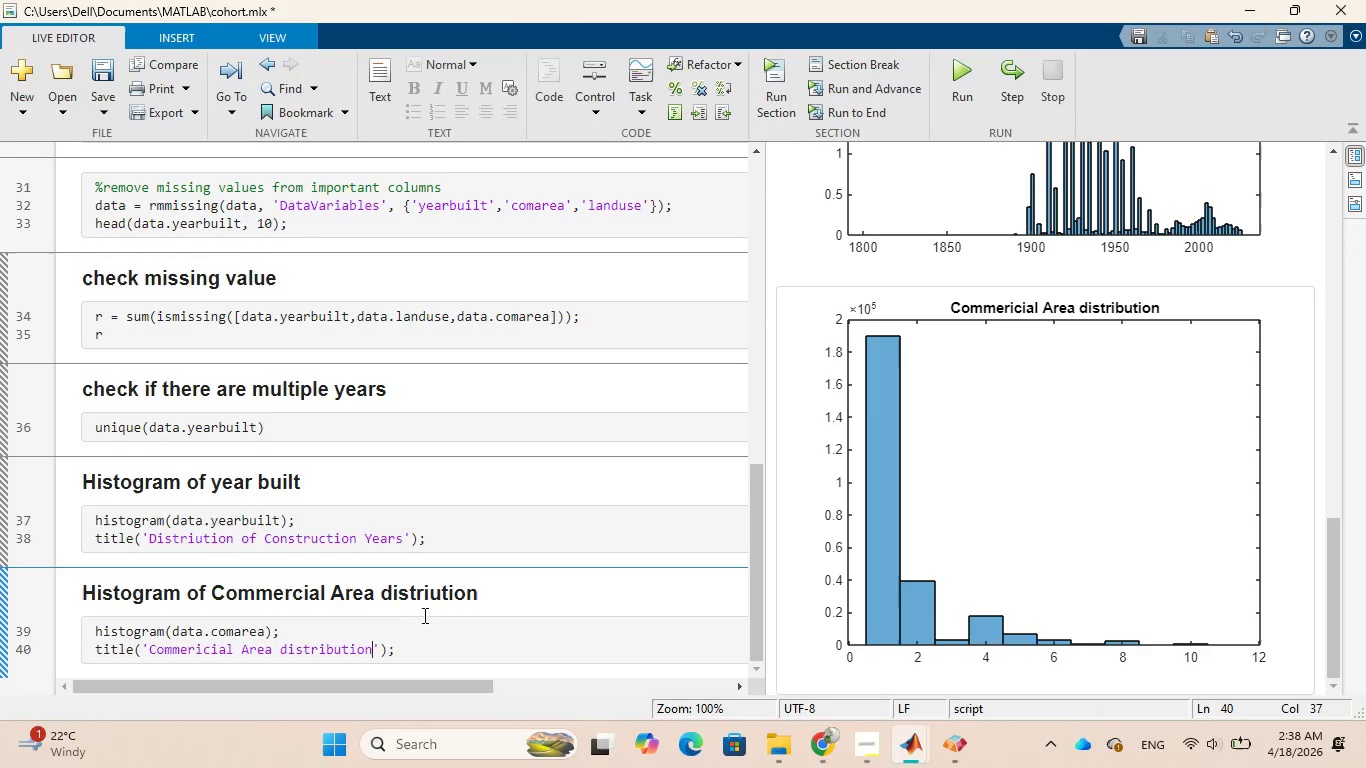 
hold_key(key=Backspace, duration=0.77)
 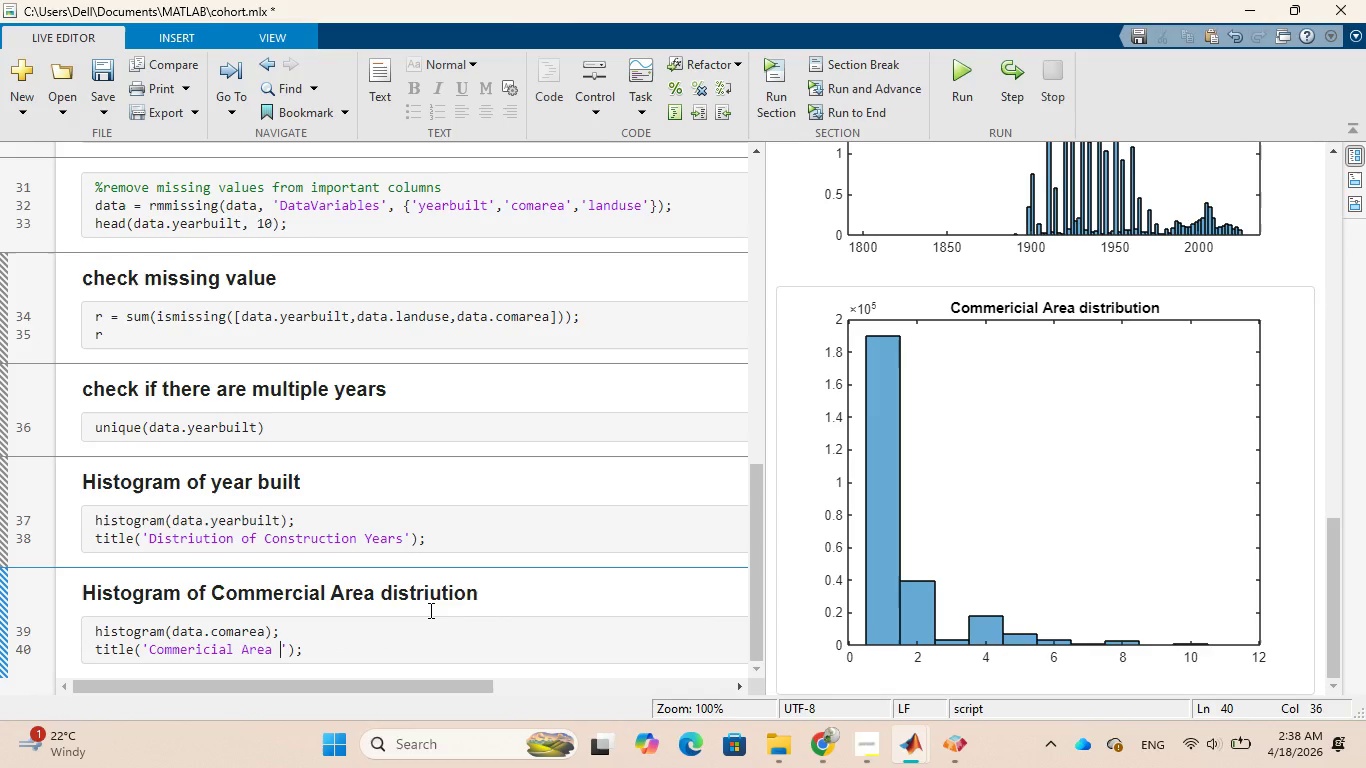 
key(Backspace)
key(Backspace)
key(Backspace)
key(Backspace)
key(Backspace)
key(Backspace)
key(Backspace)
key(Backspace)
key(Backspace)
key(Backspace)
key(Backspace)
key(Backspace)
key(Backspace)
type(Land Use)
 